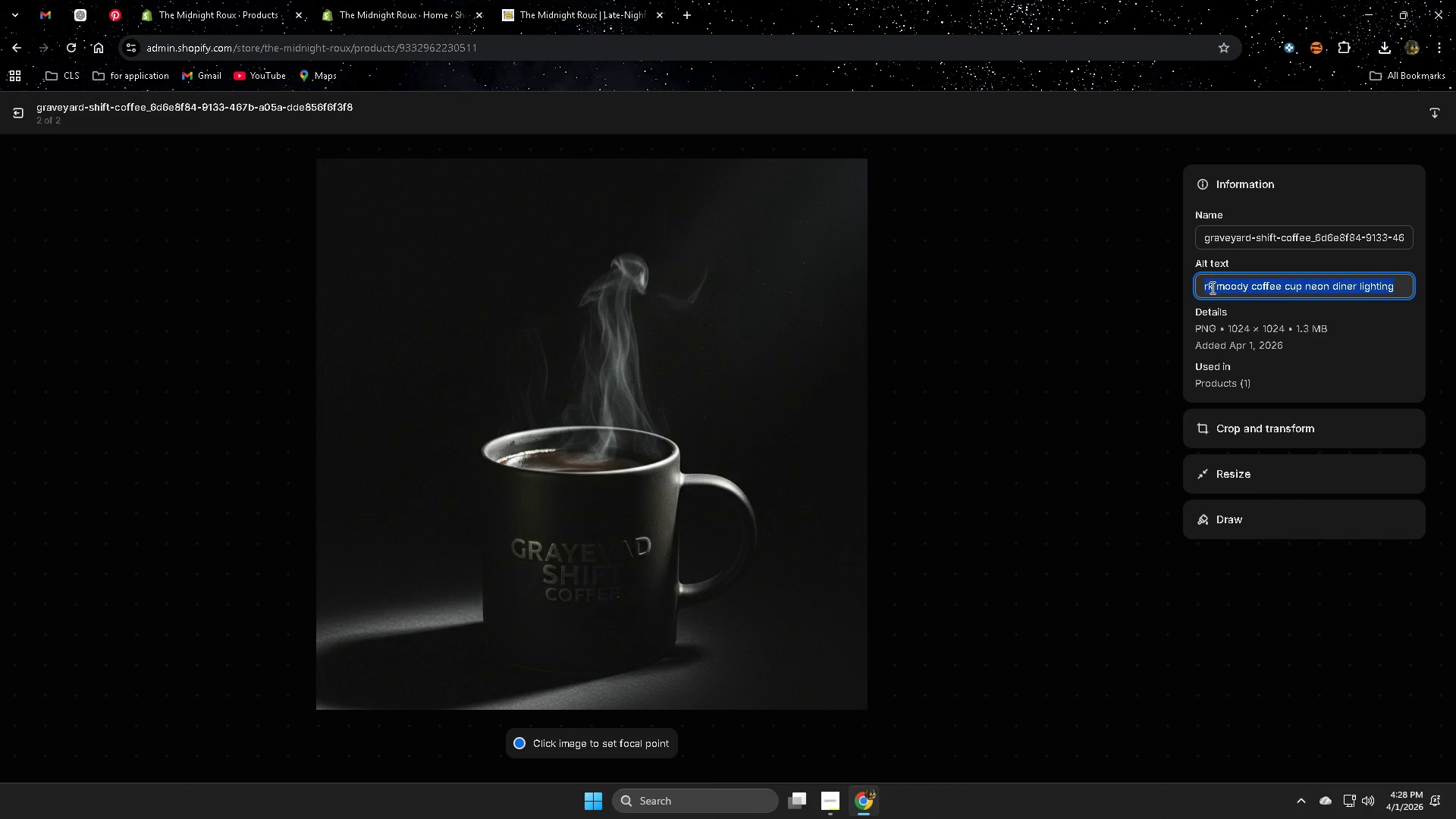 
key(Control+C)
 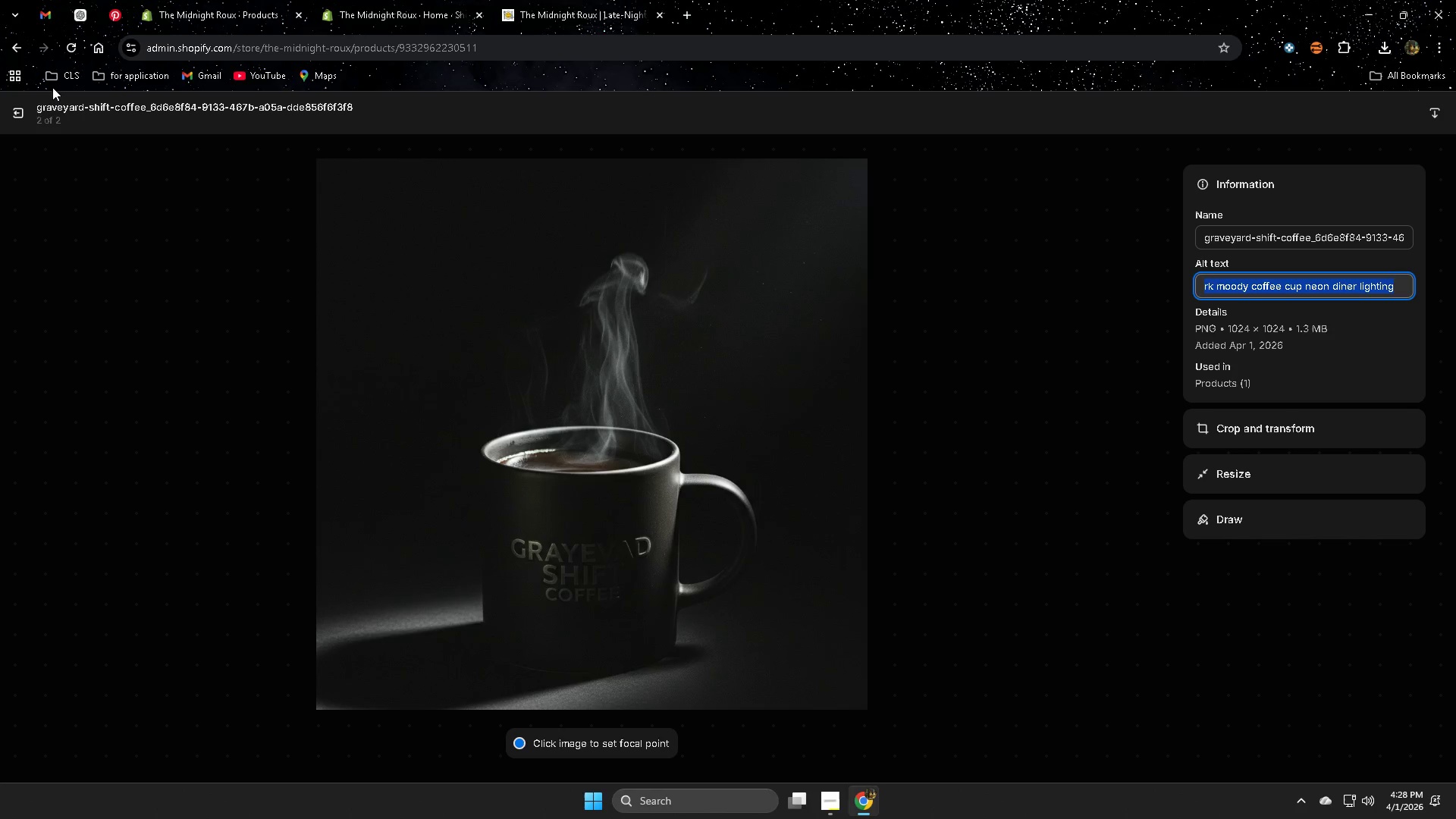 
left_click([17, 117])
 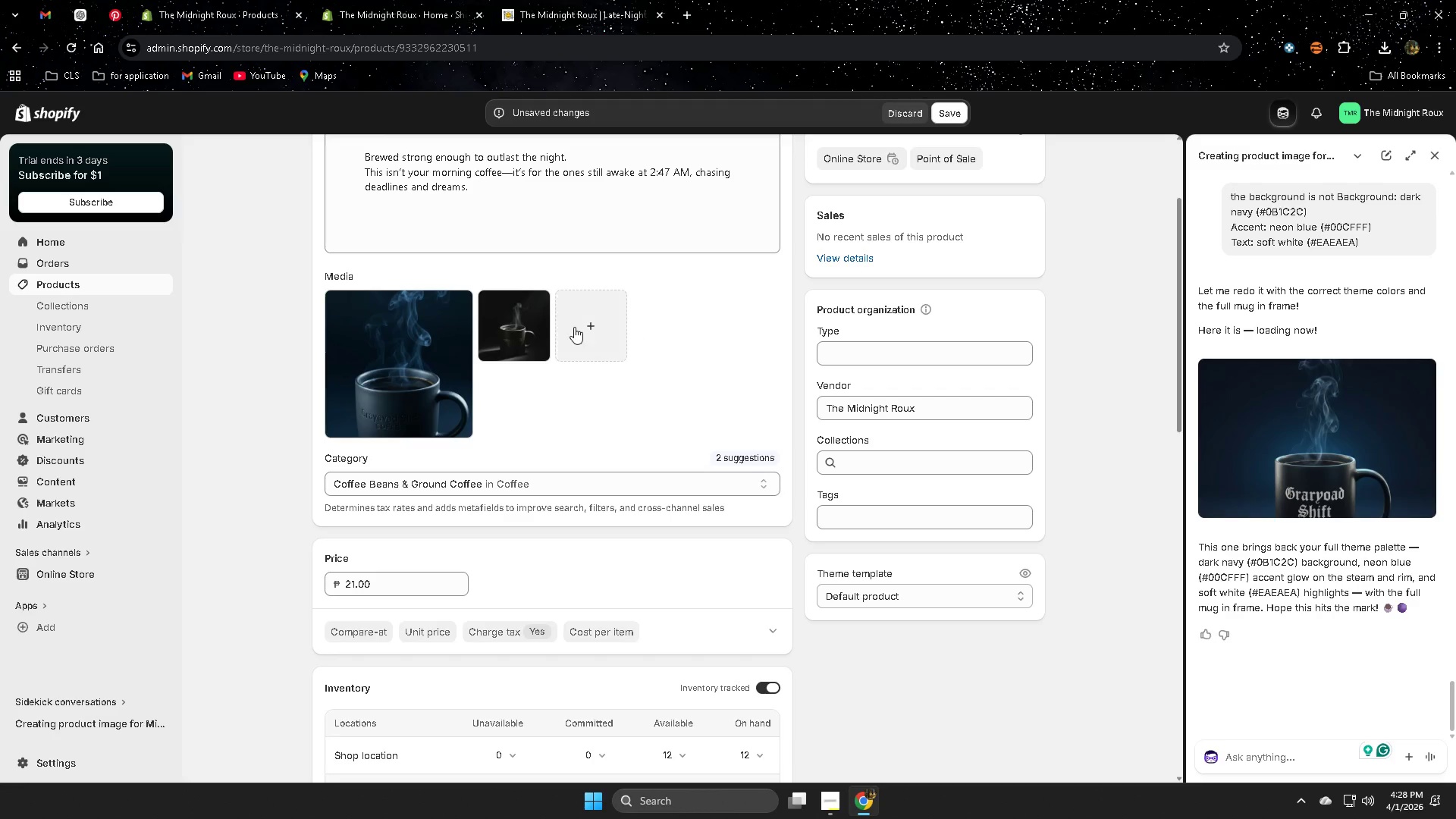 
left_click([590, 326])
 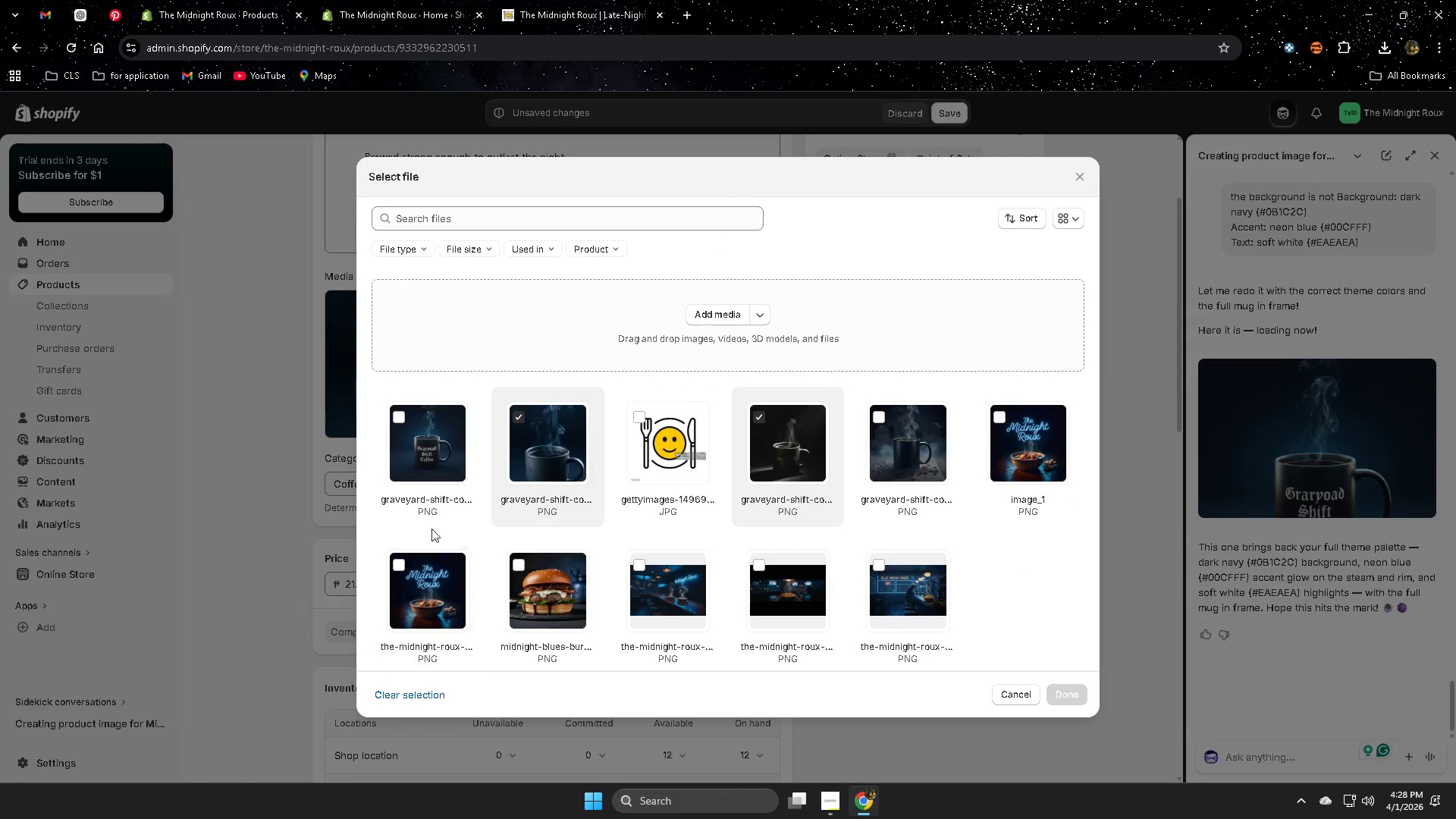 
left_click([400, 416])
 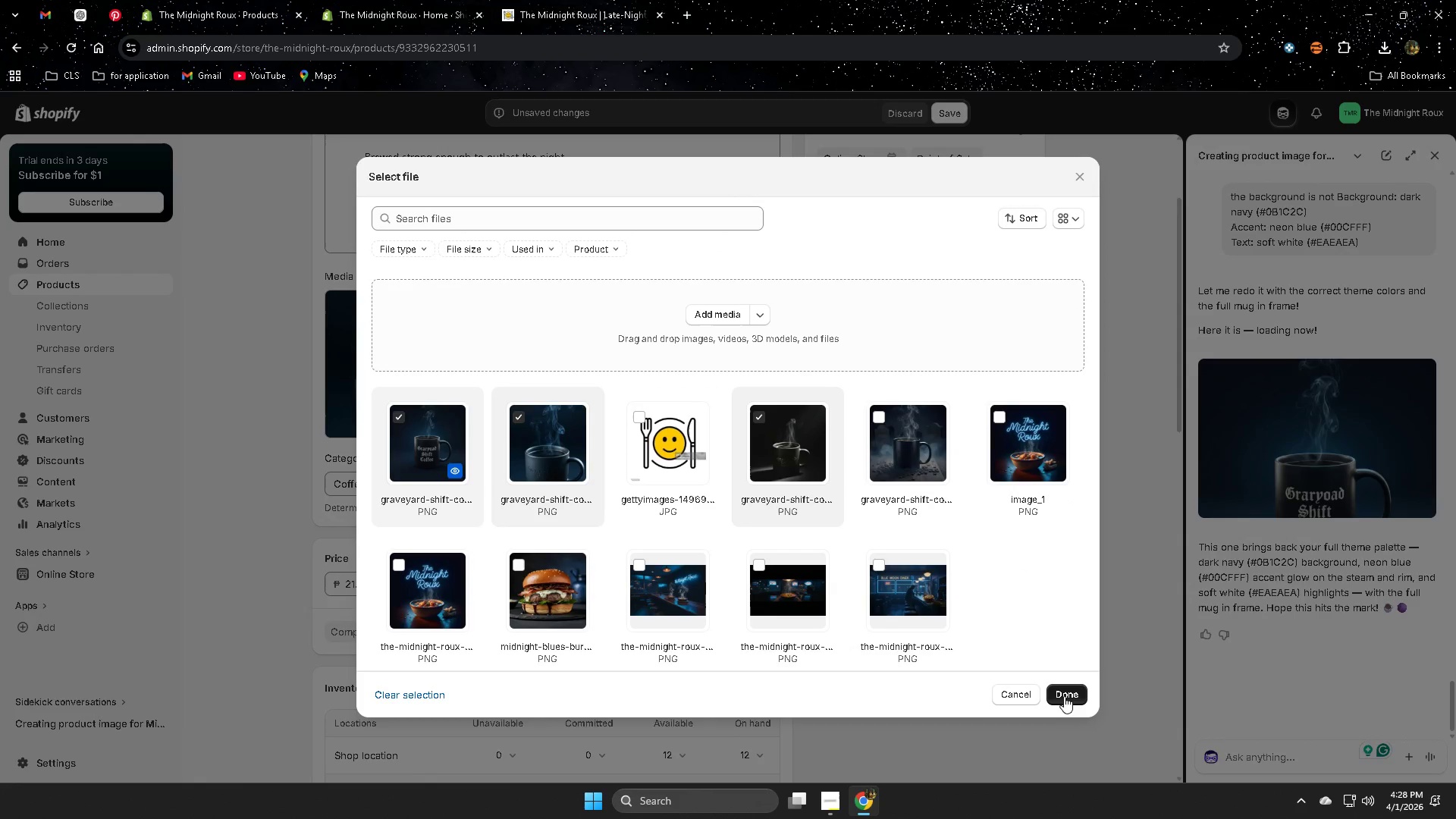 
left_click([1068, 694])
 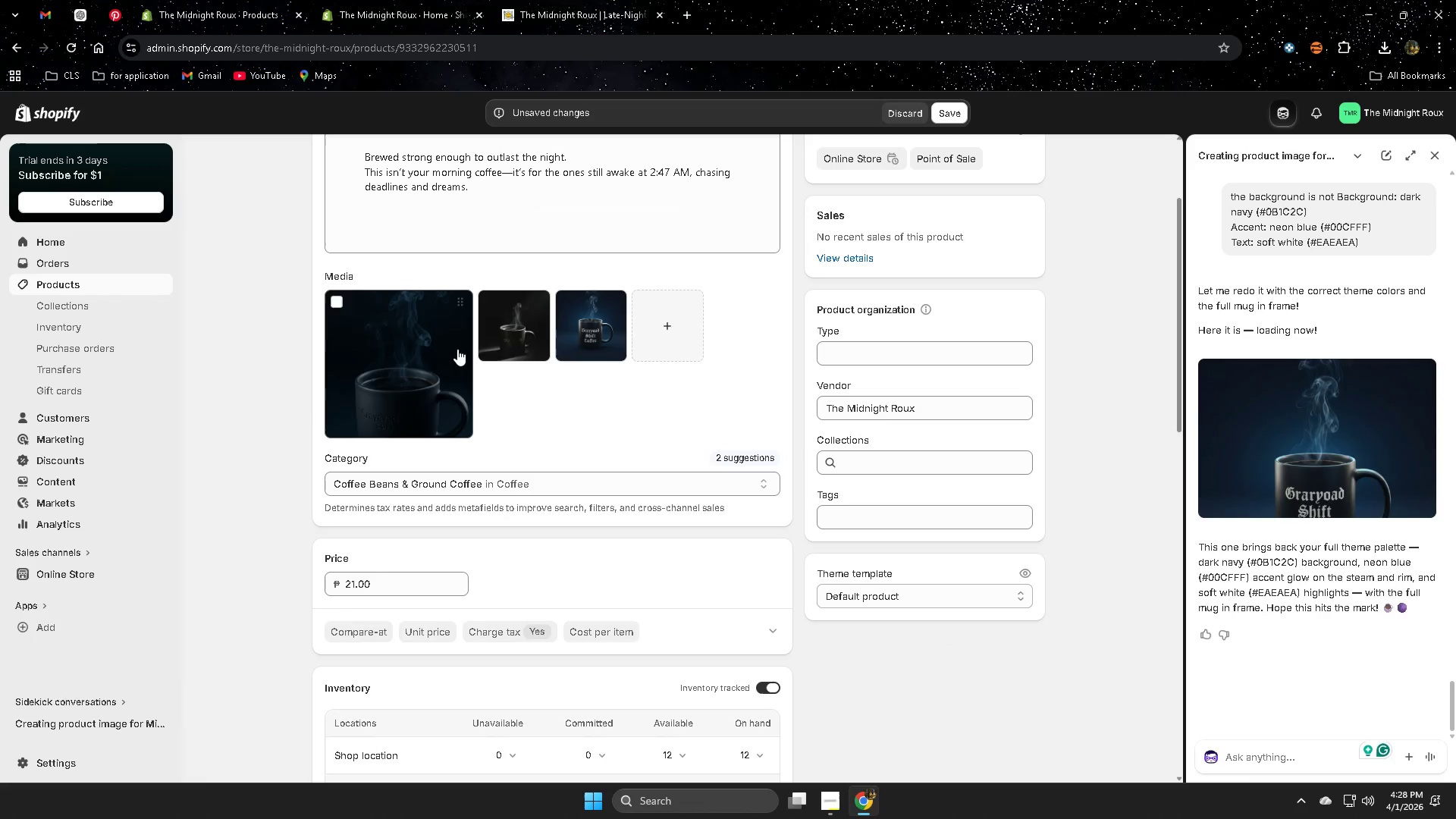 
left_click_drag(start_coordinate=[576, 325], to_coordinate=[409, 376])
 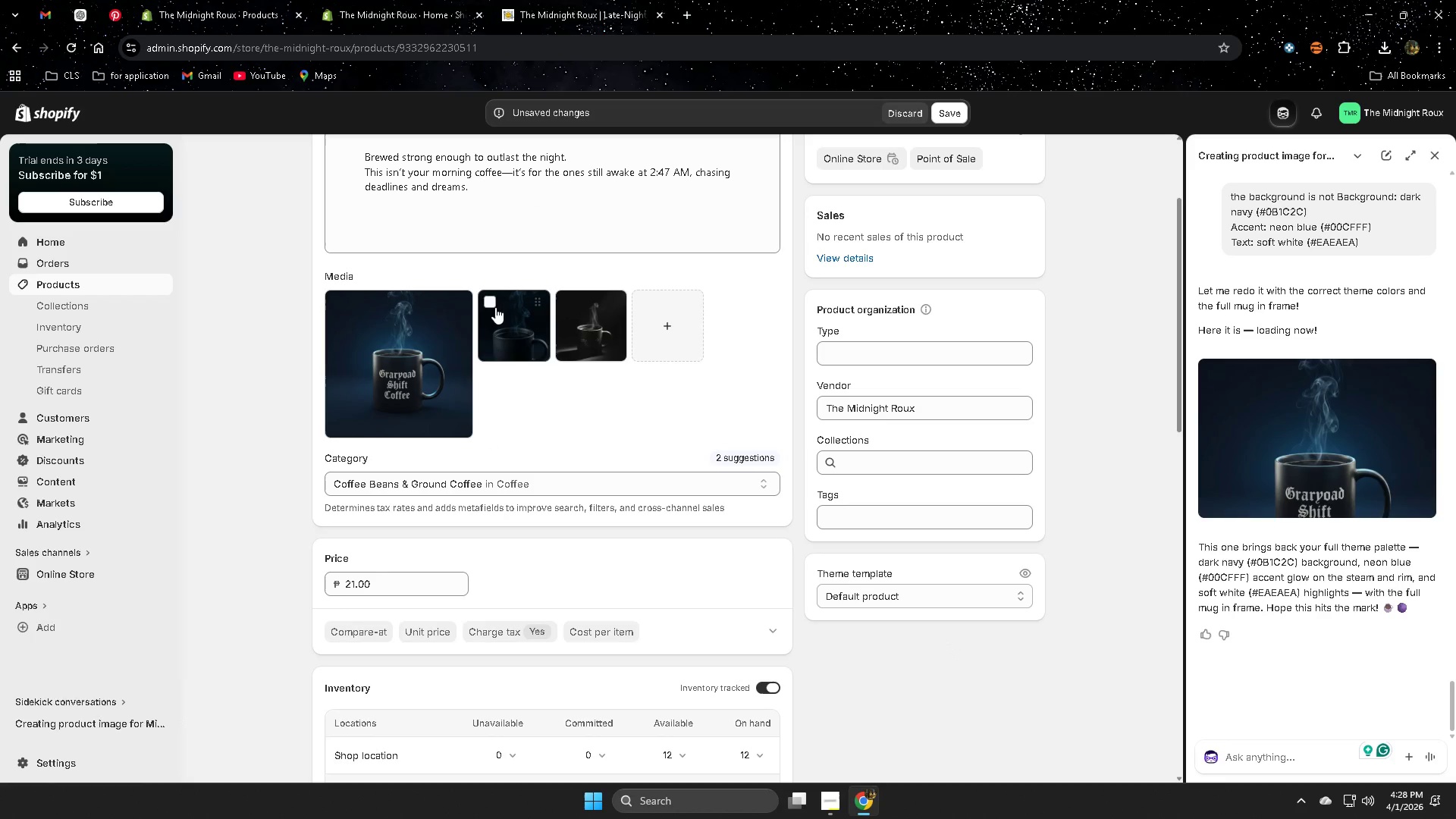 
left_click([491, 303])
 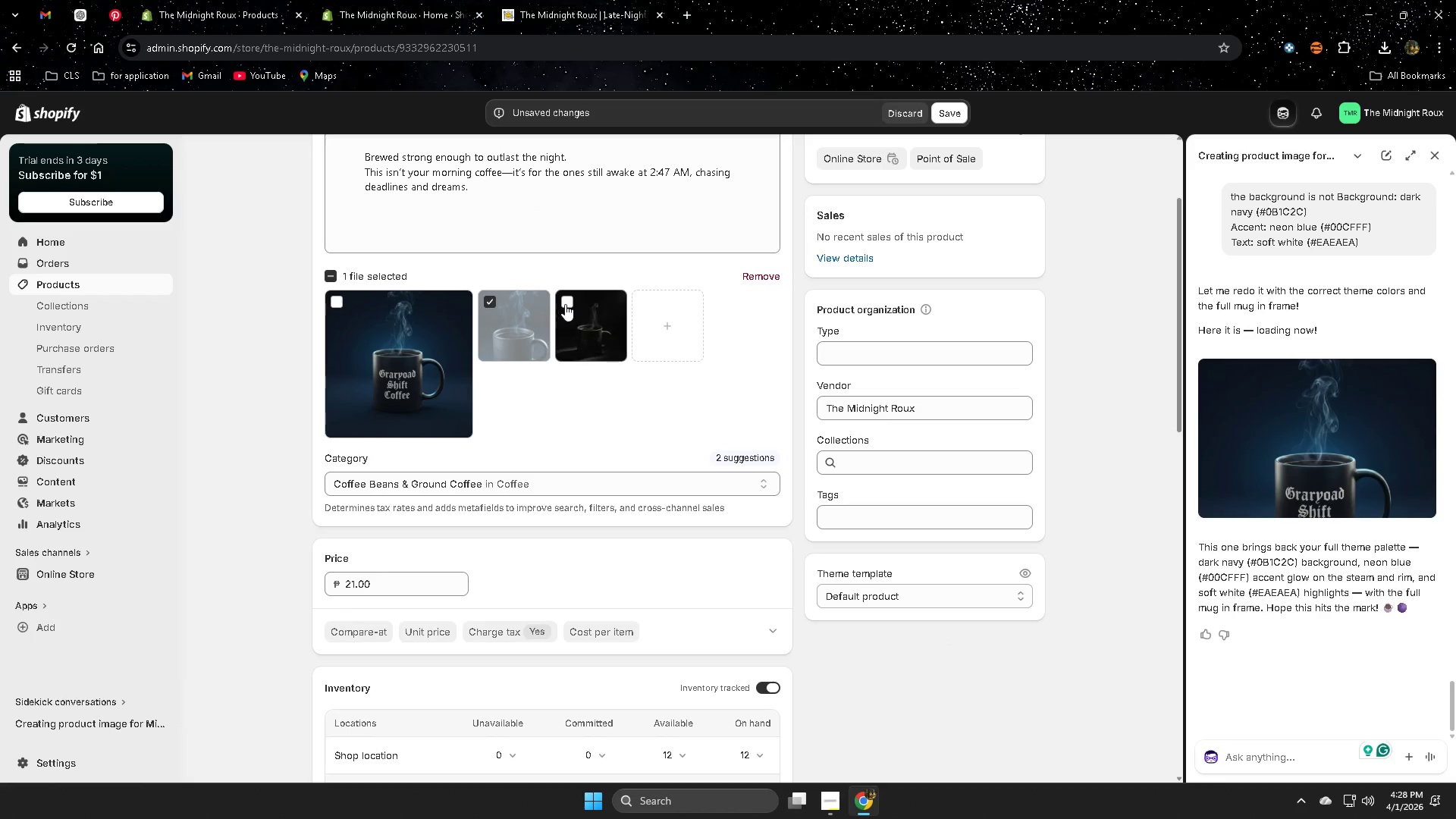 
left_click([567, 302])
 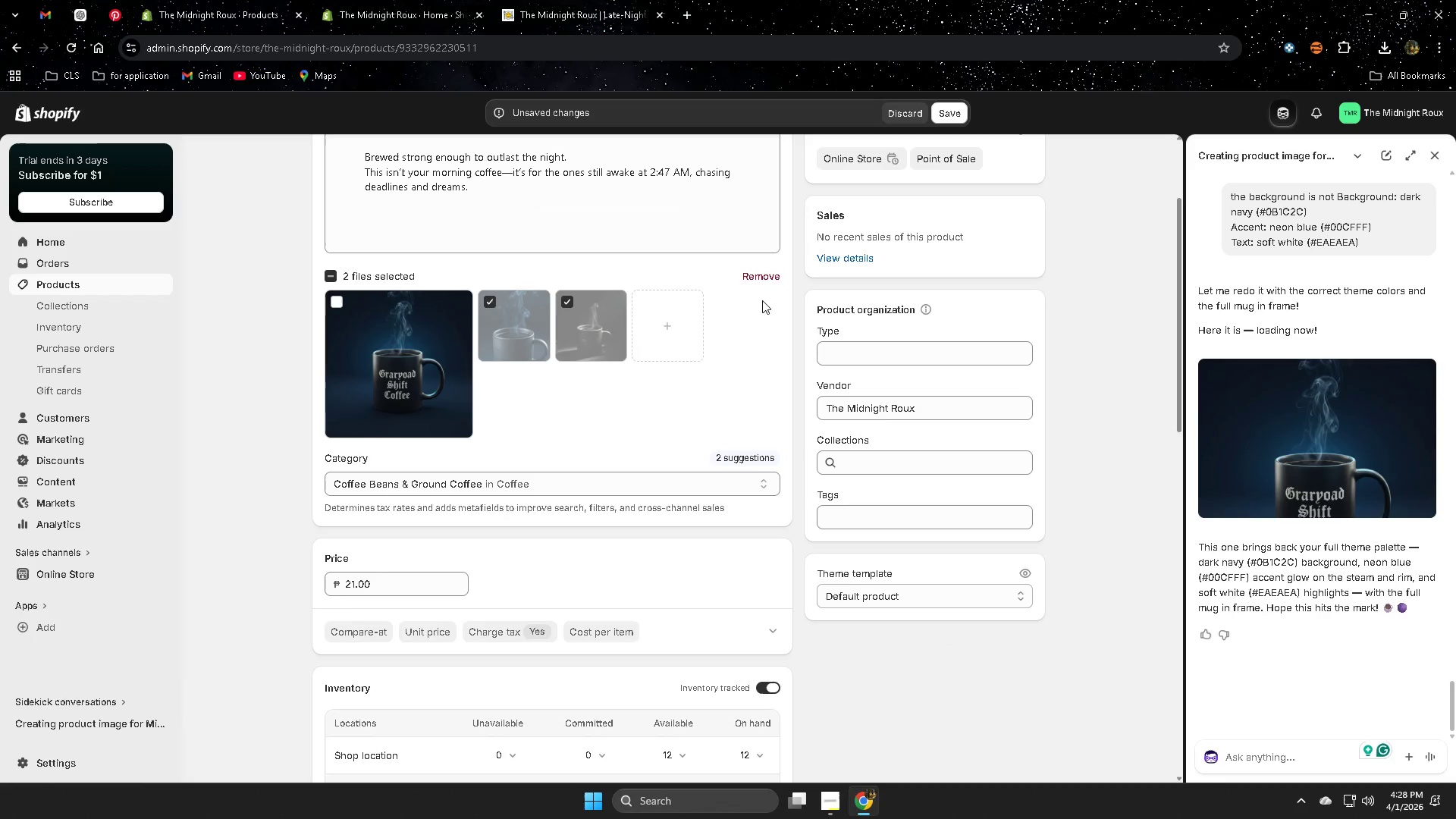 
left_click([754, 280])
 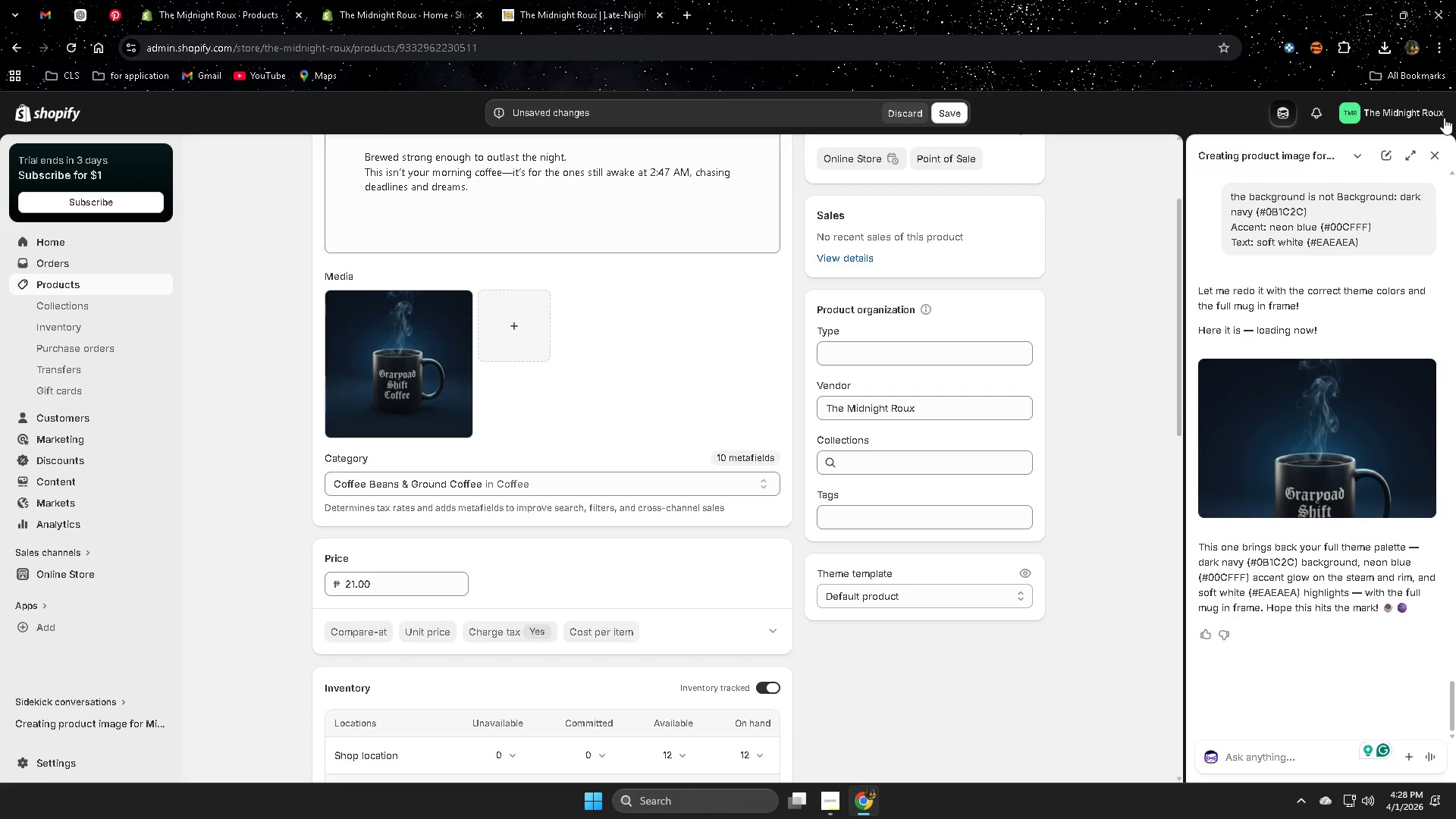 
left_click([1436, 147])
 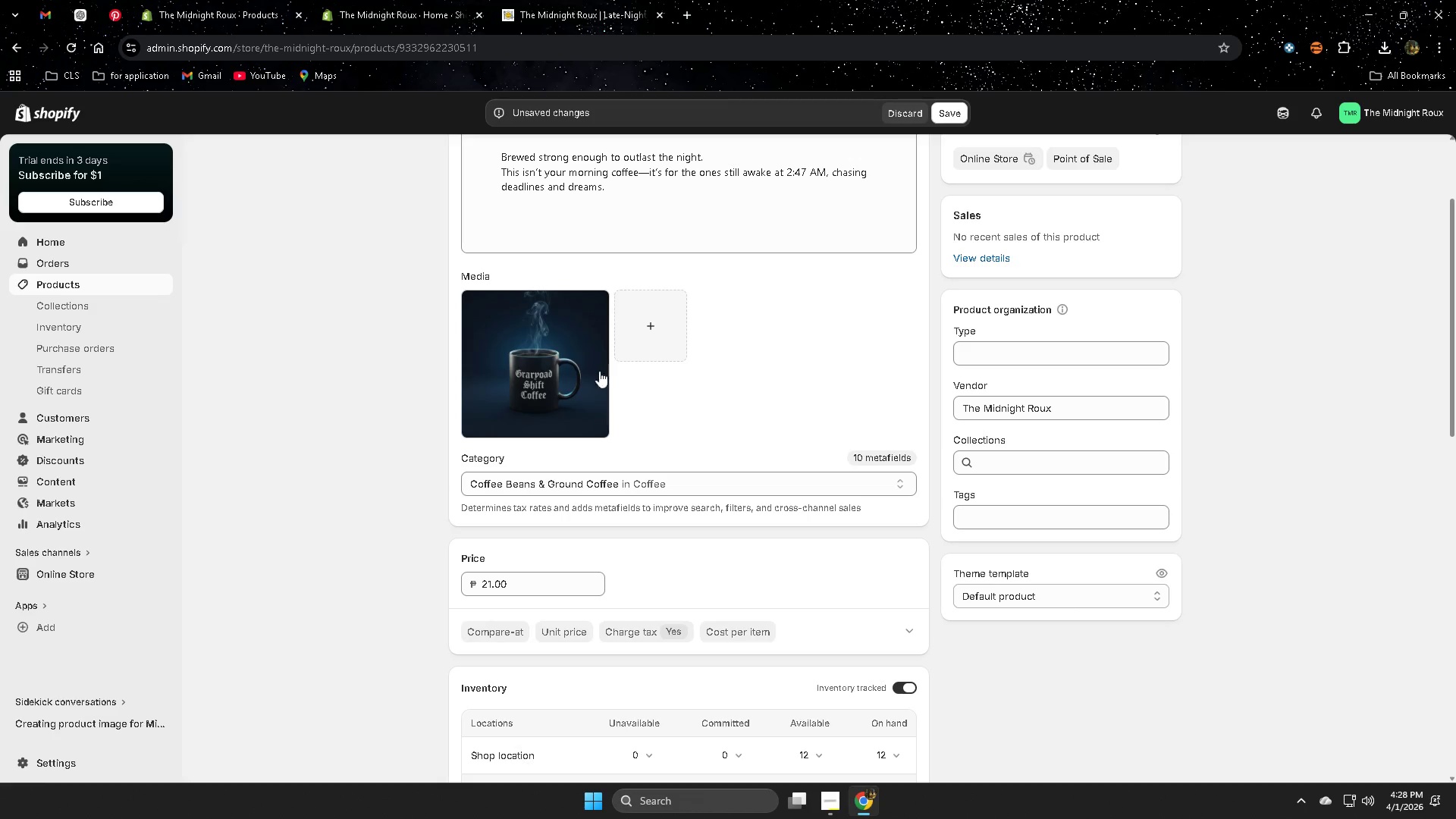 
left_click([555, 362])
 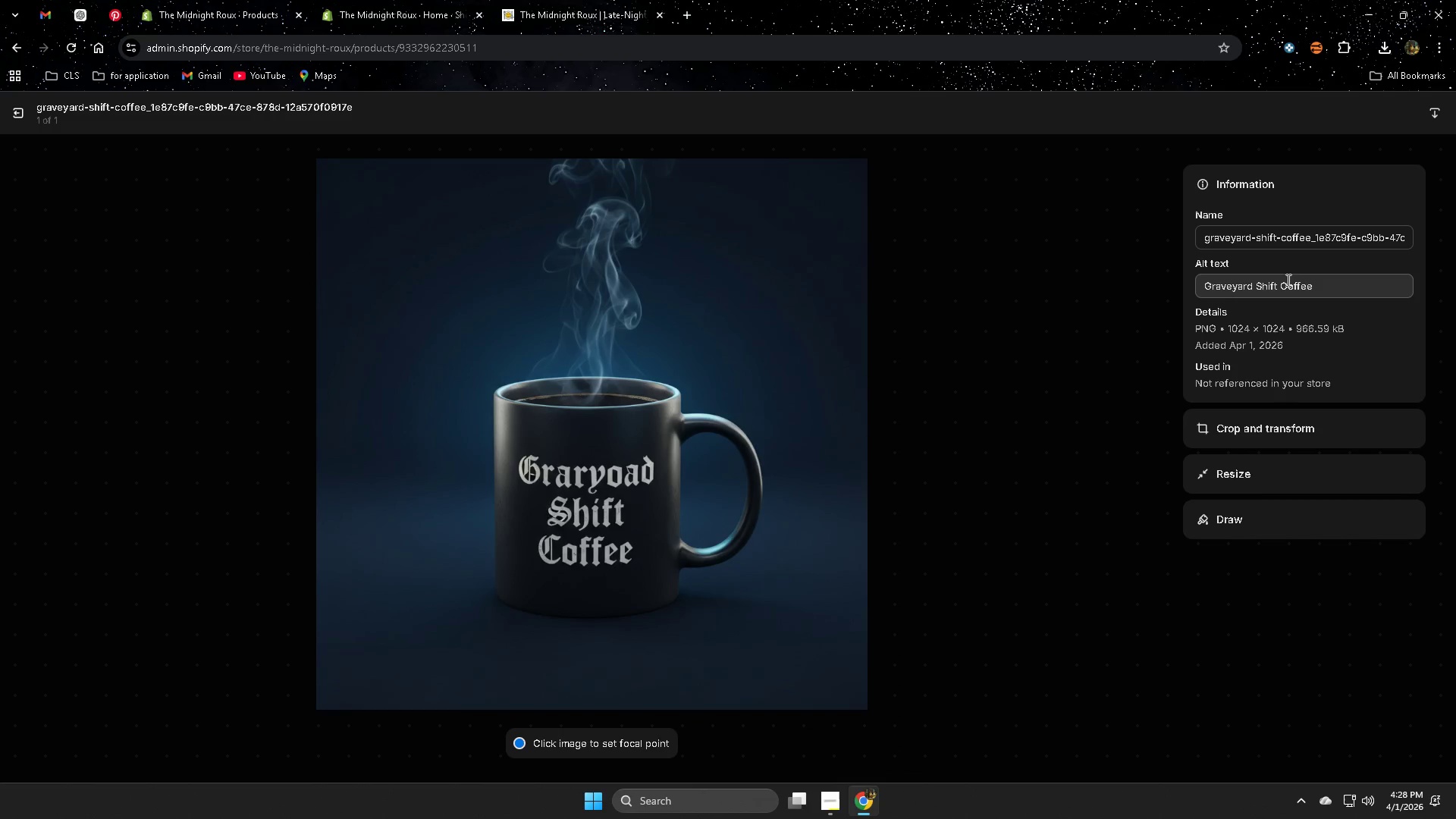 
wait(6.72)
 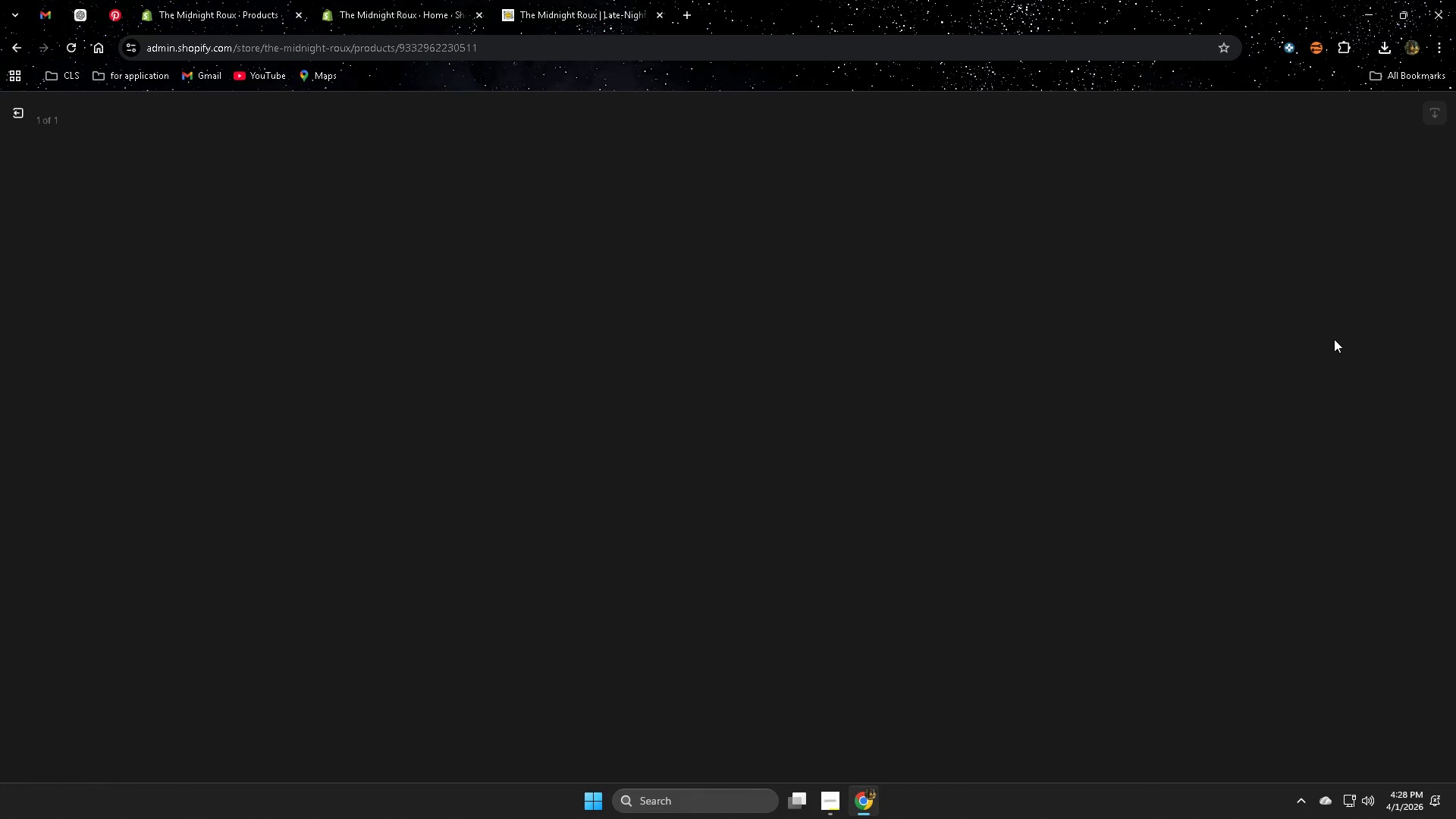 
double_click([1344, 285])
 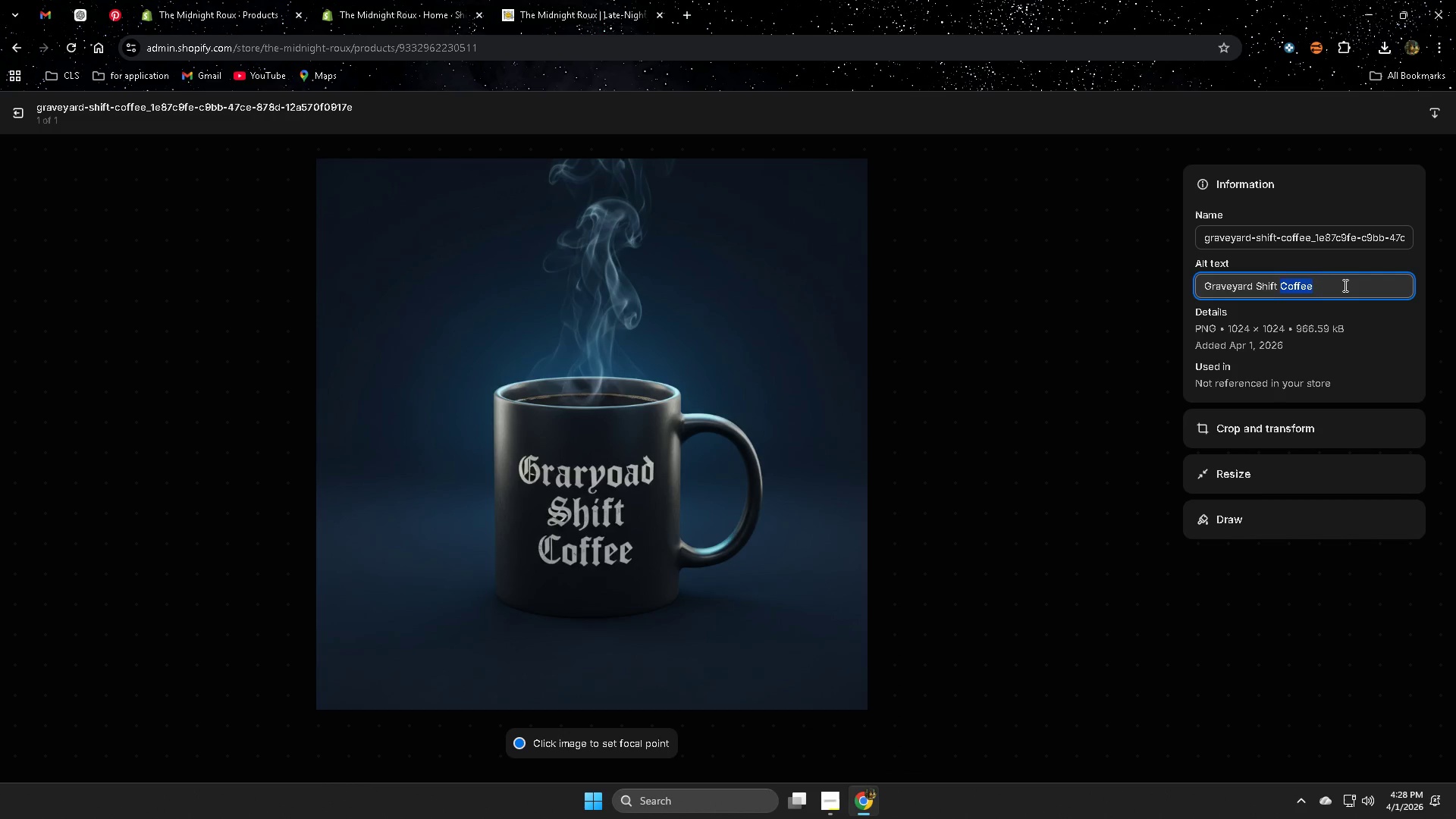 
triple_click([1344, 285])
 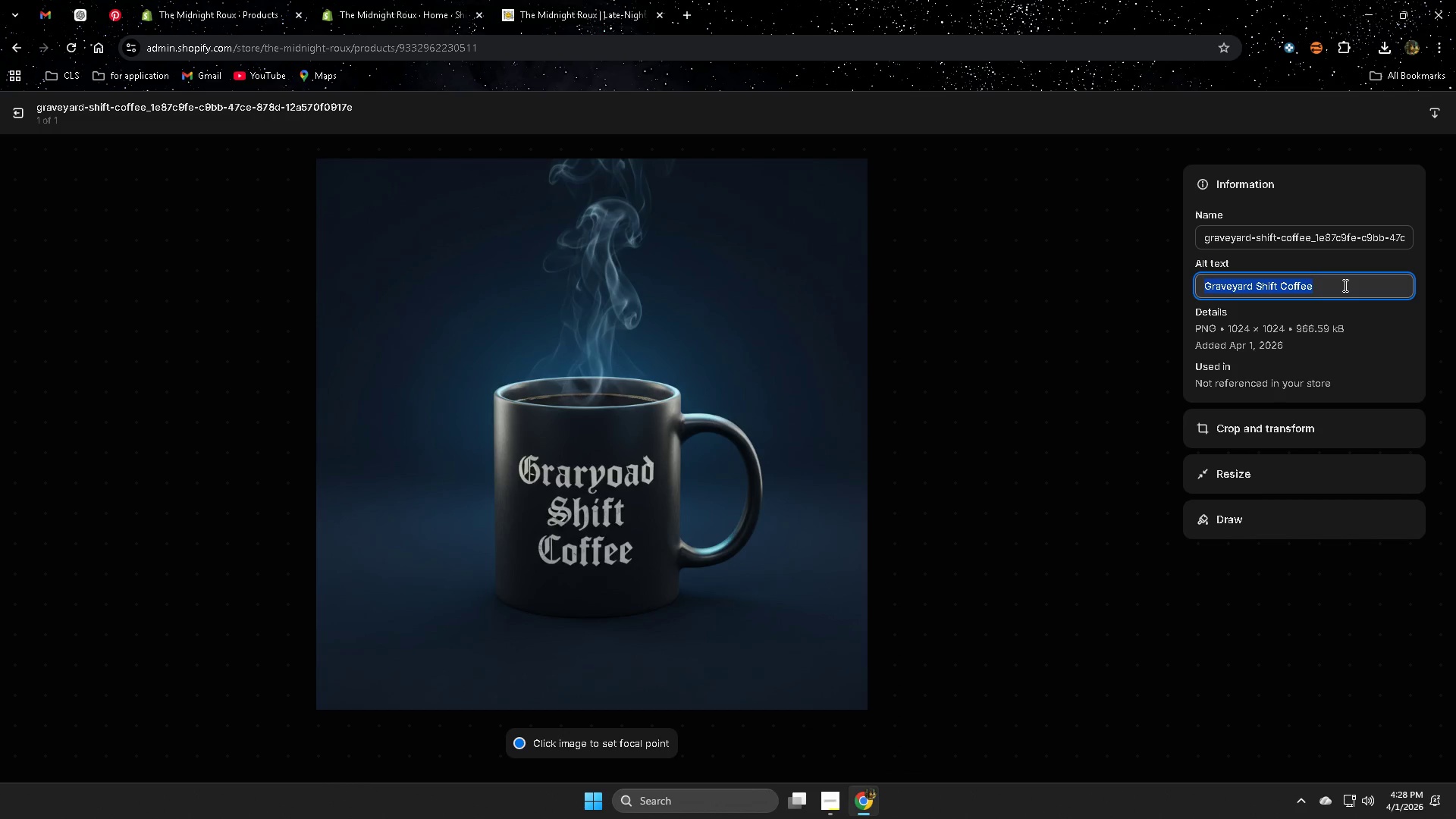 
key(Control+V)
 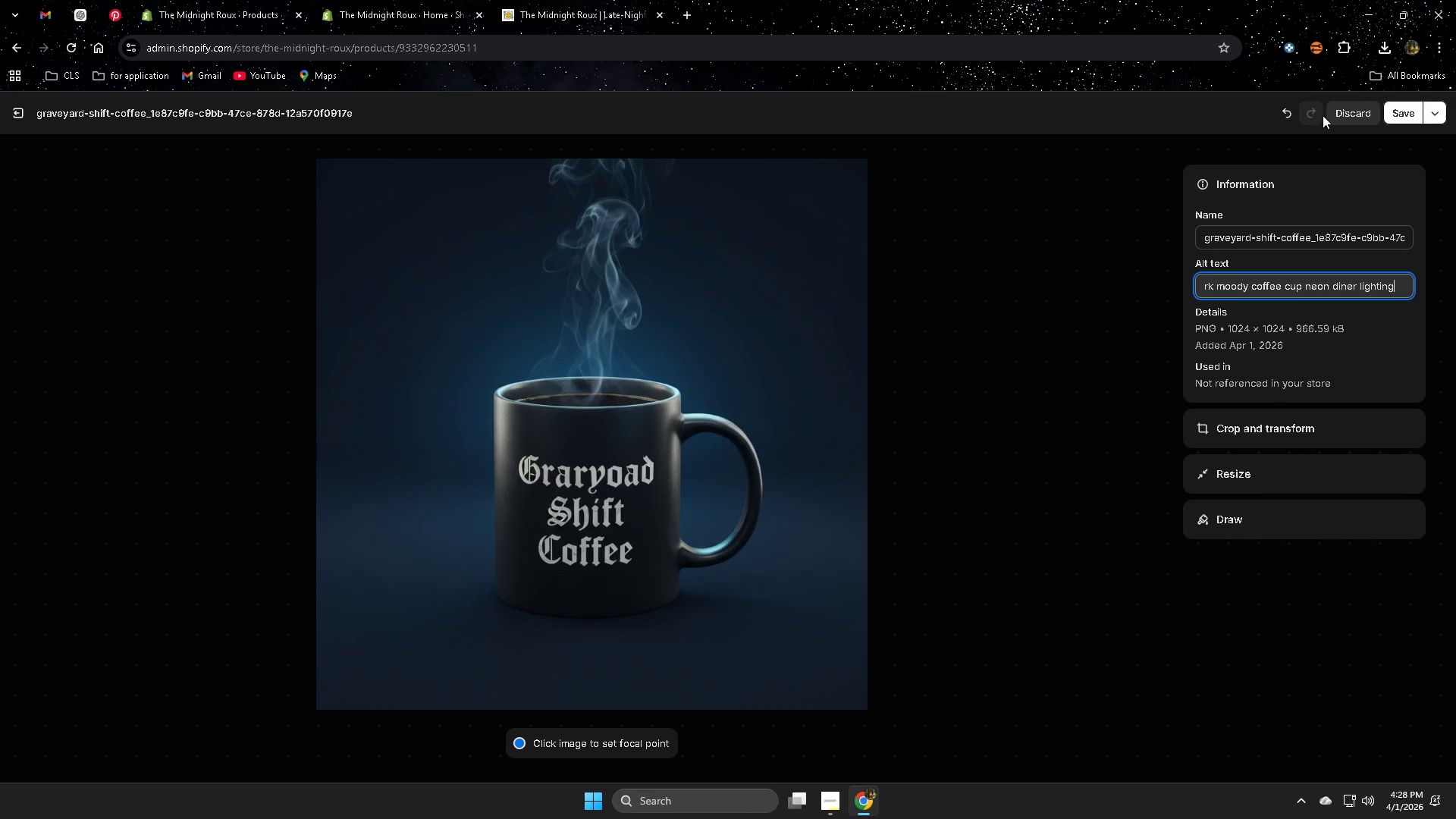 
left_click([1408, 109])
 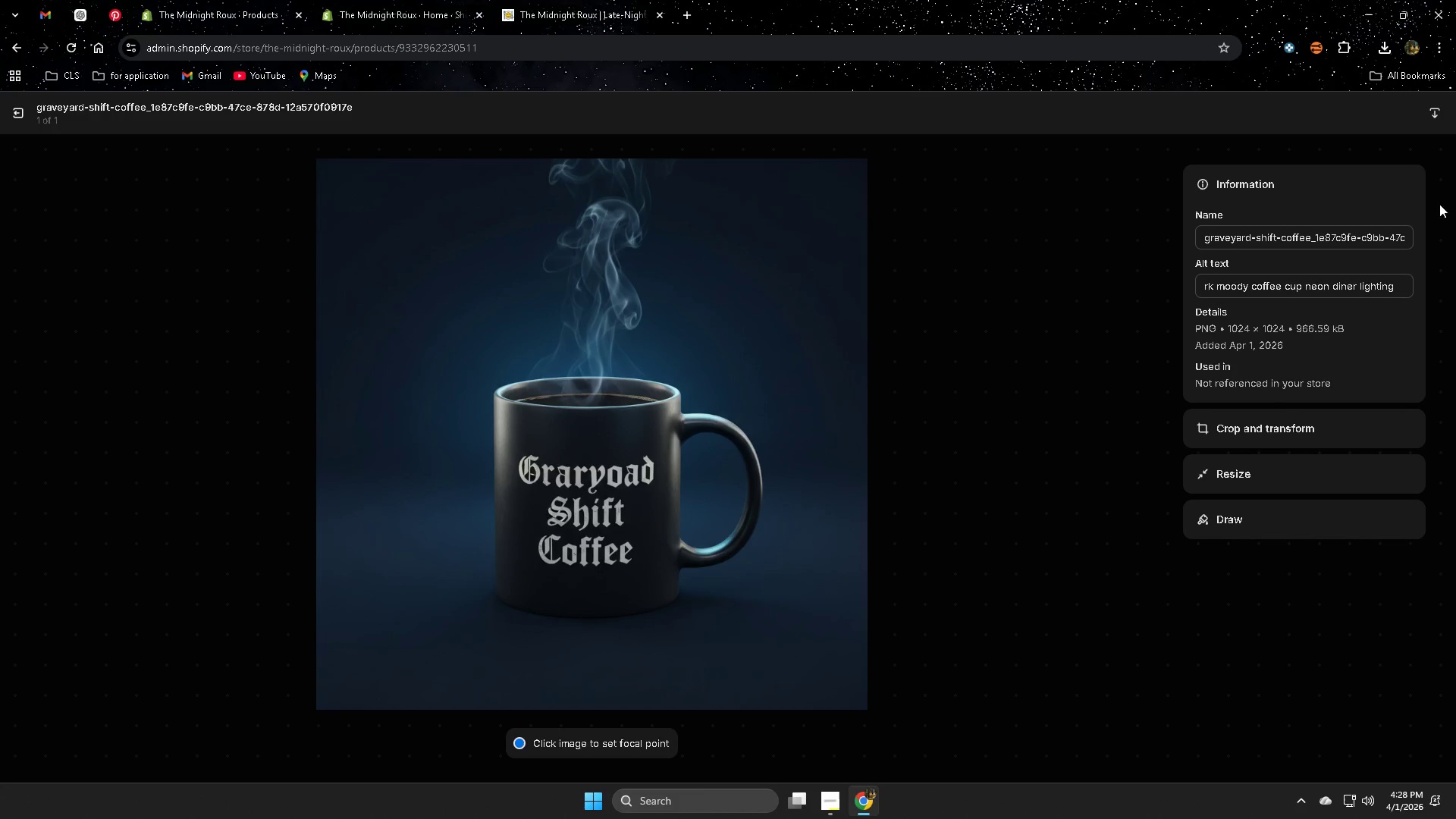 
wait(7.11)
 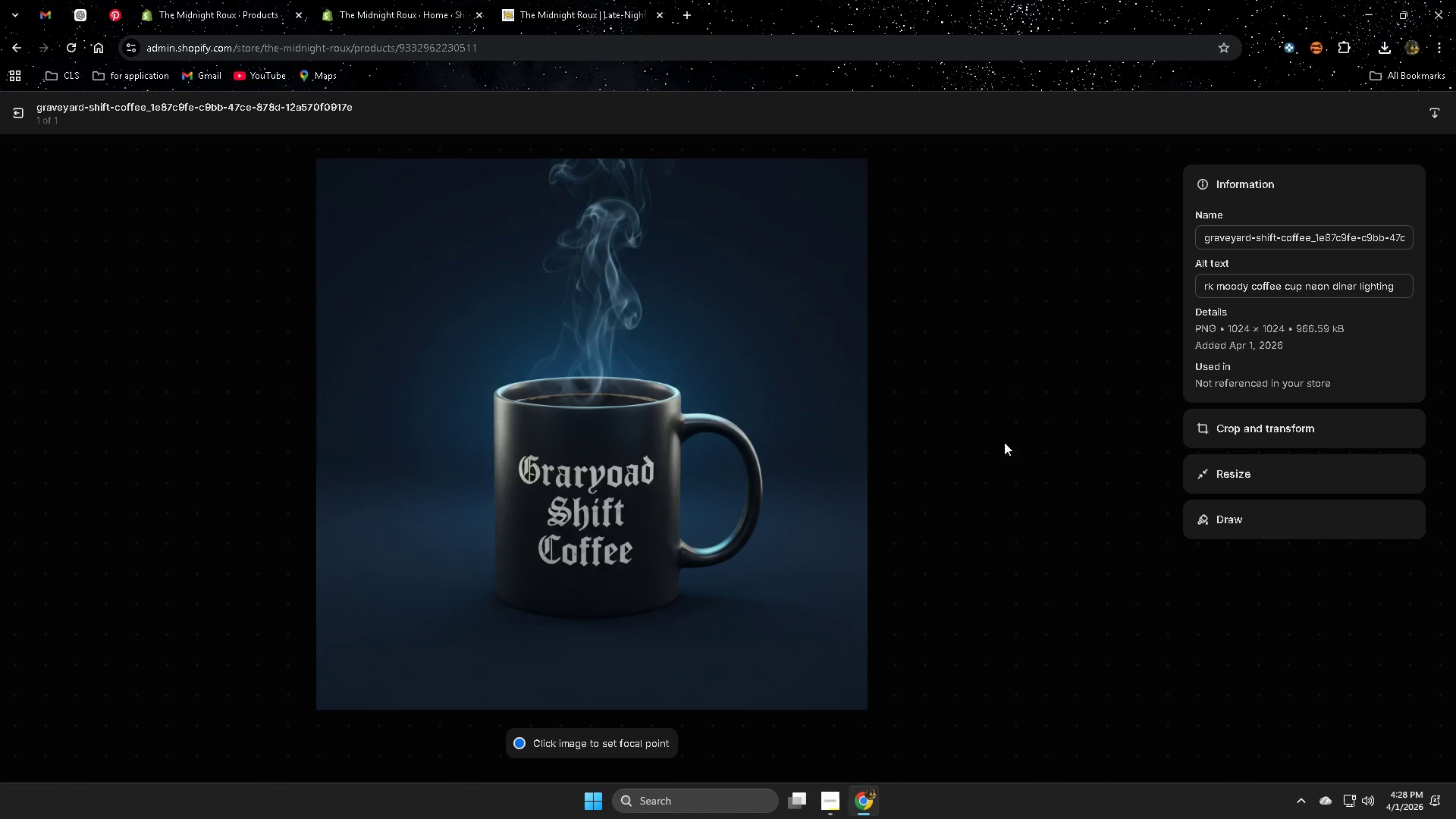 
left_click([25, 115])
 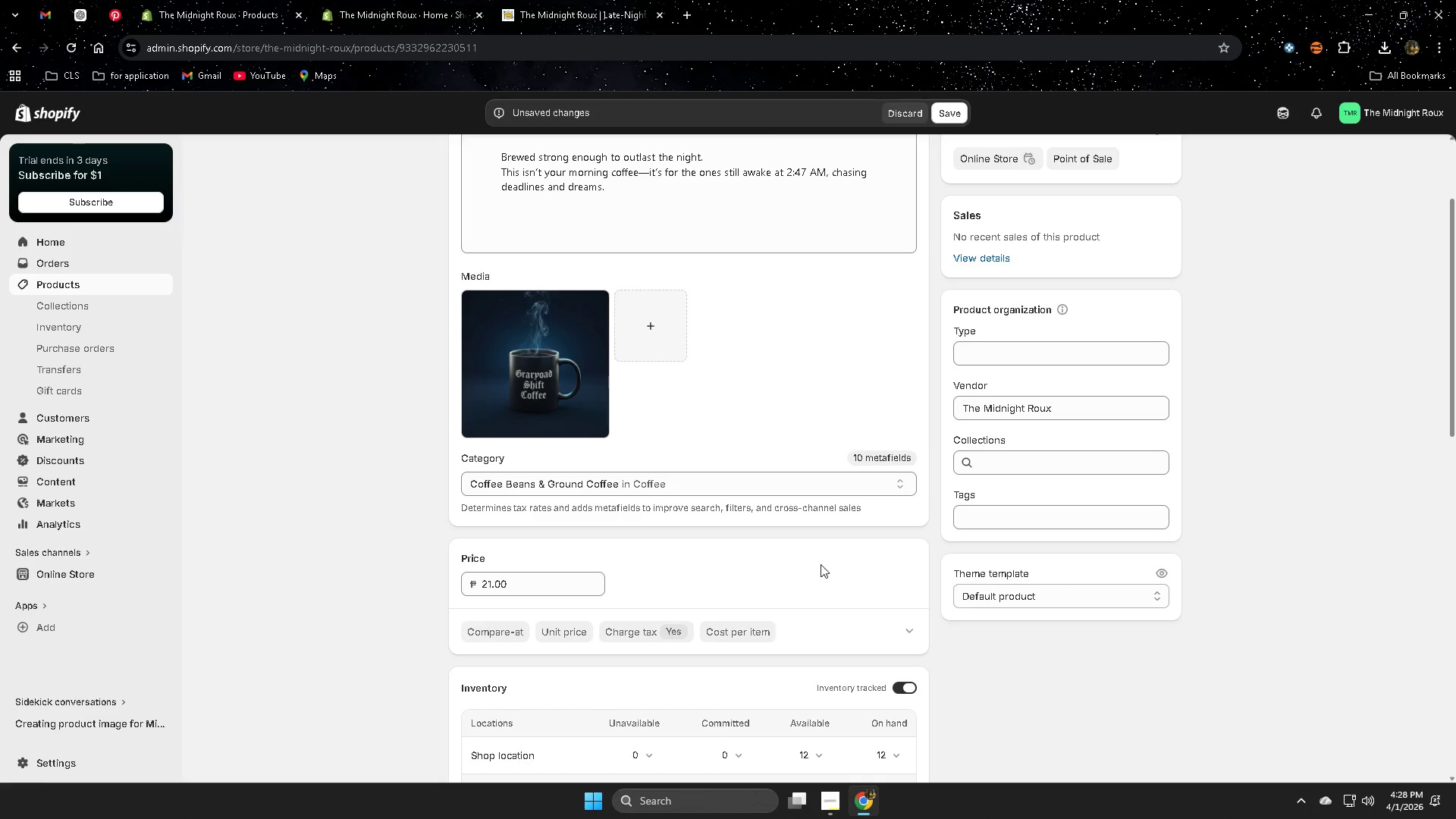 
scroll: coordinate [1025, 621], scroll_direction: down, amount: 12.0
 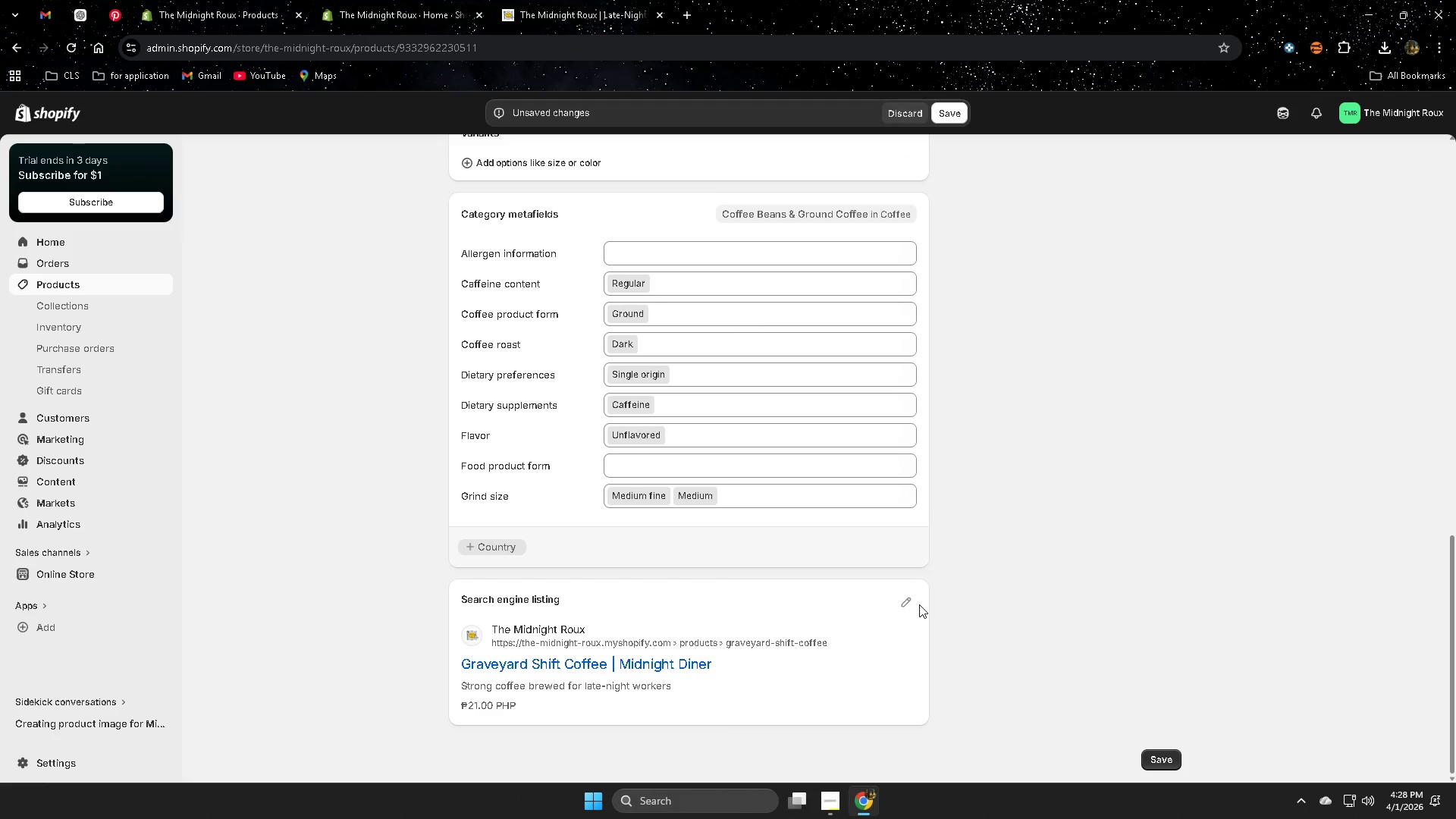 
left_click([910, 604])
 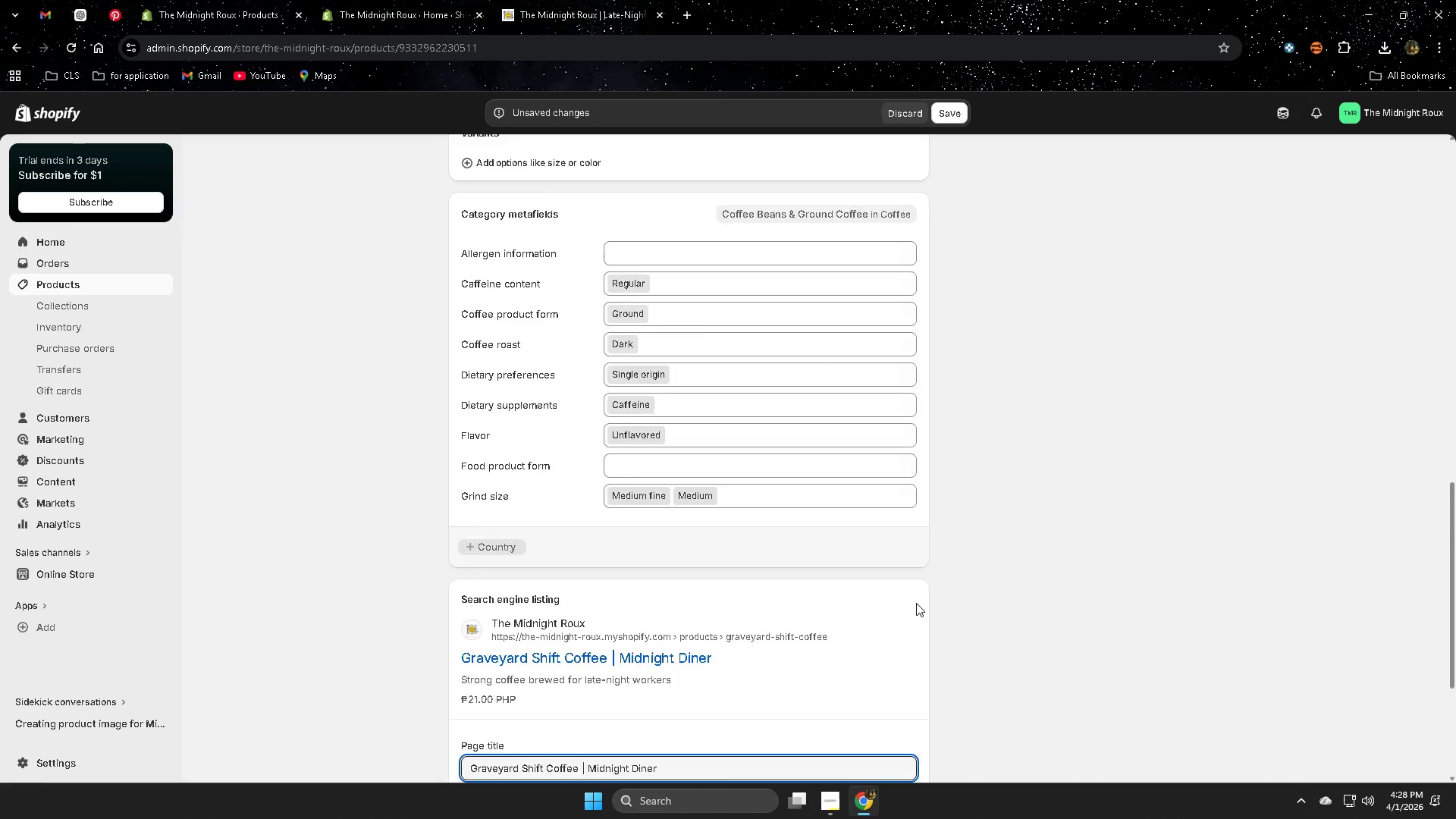 
scroll: coordinate [916, 603], scroll_direction: down, amount: 4.0
 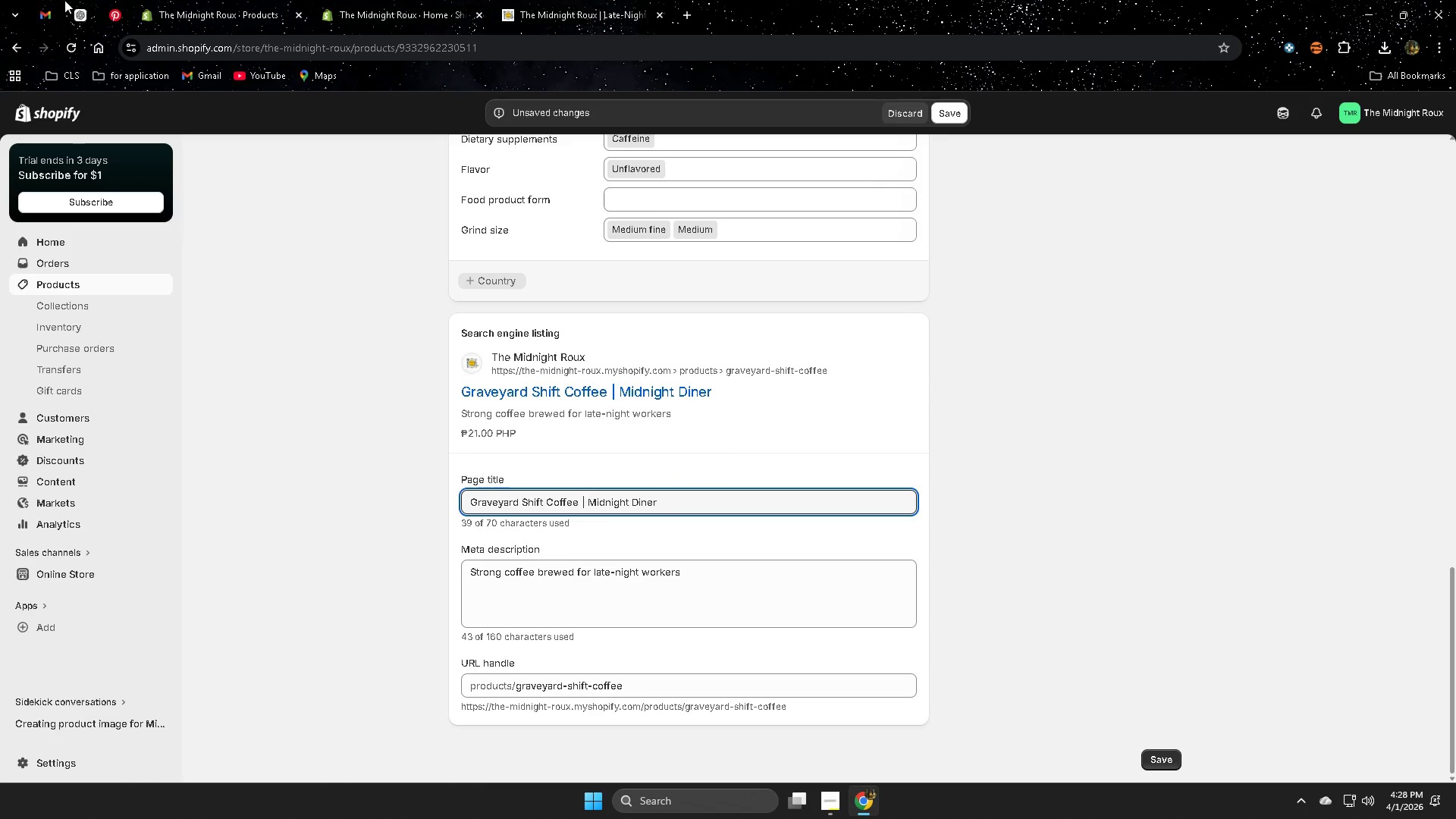 
left_click([76, 20])
 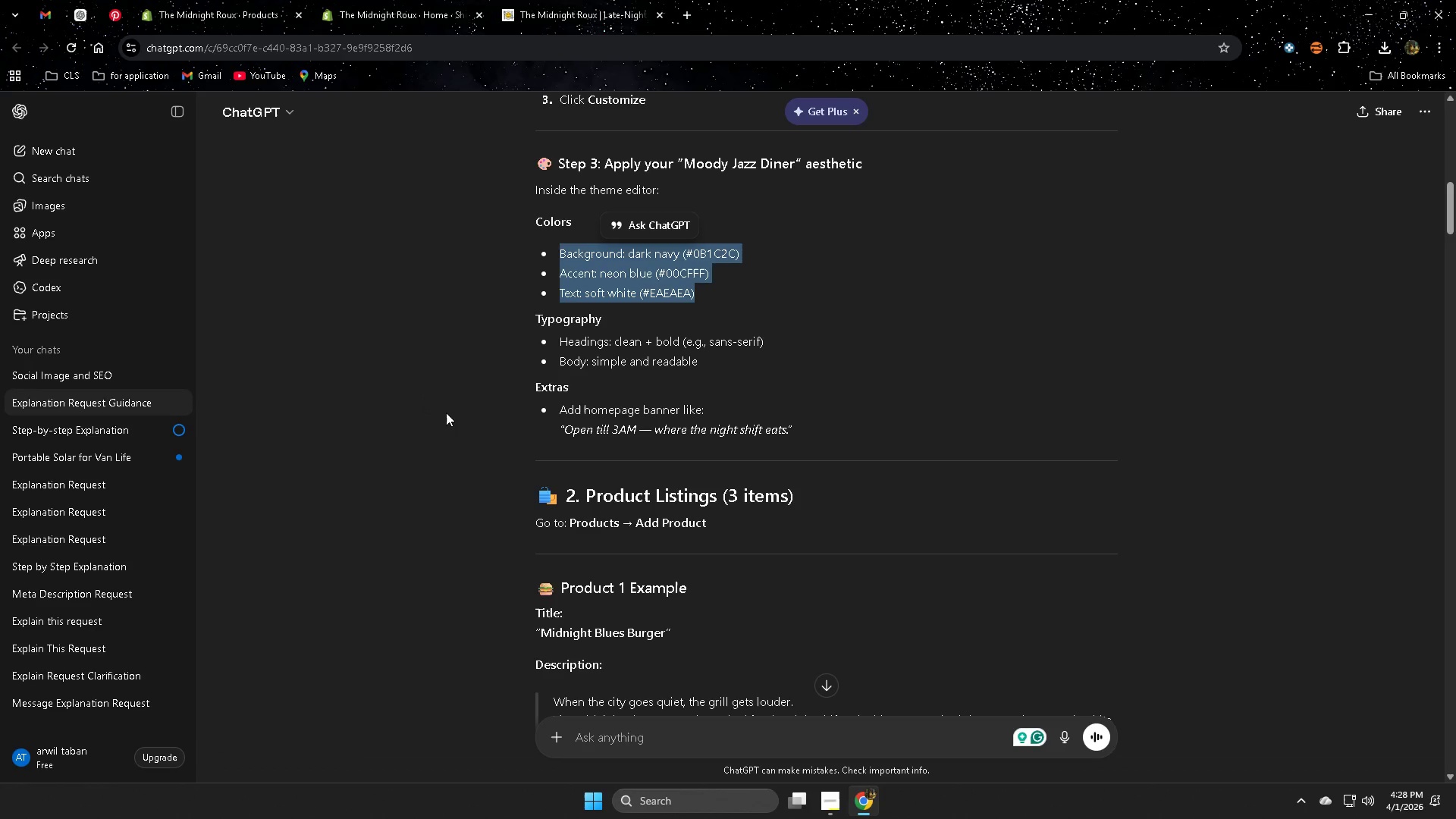 
scroll: coordinate [444, 412], scroll_direction: down, amount: 17.0
 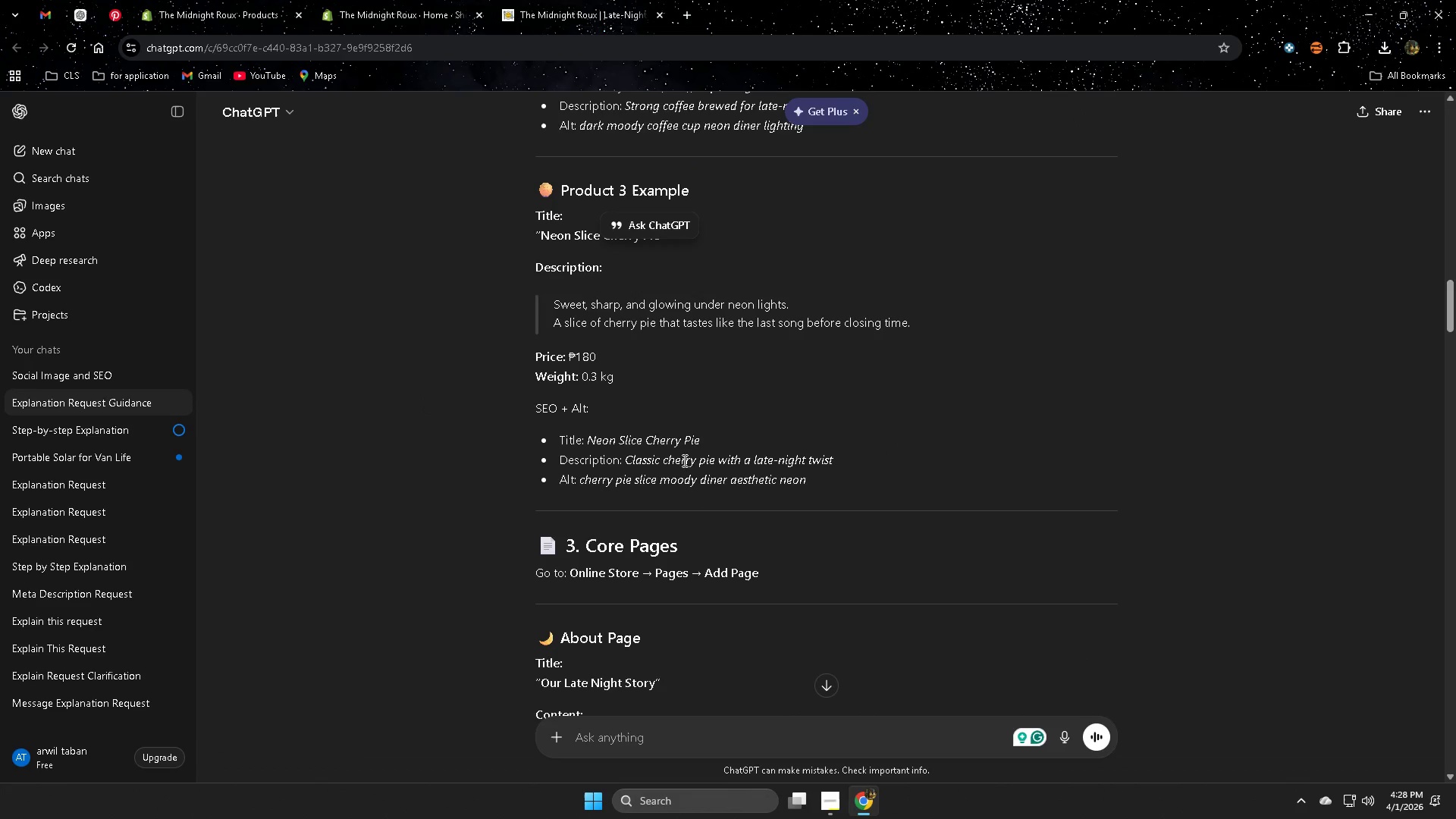 
left_click([1032, 401])
 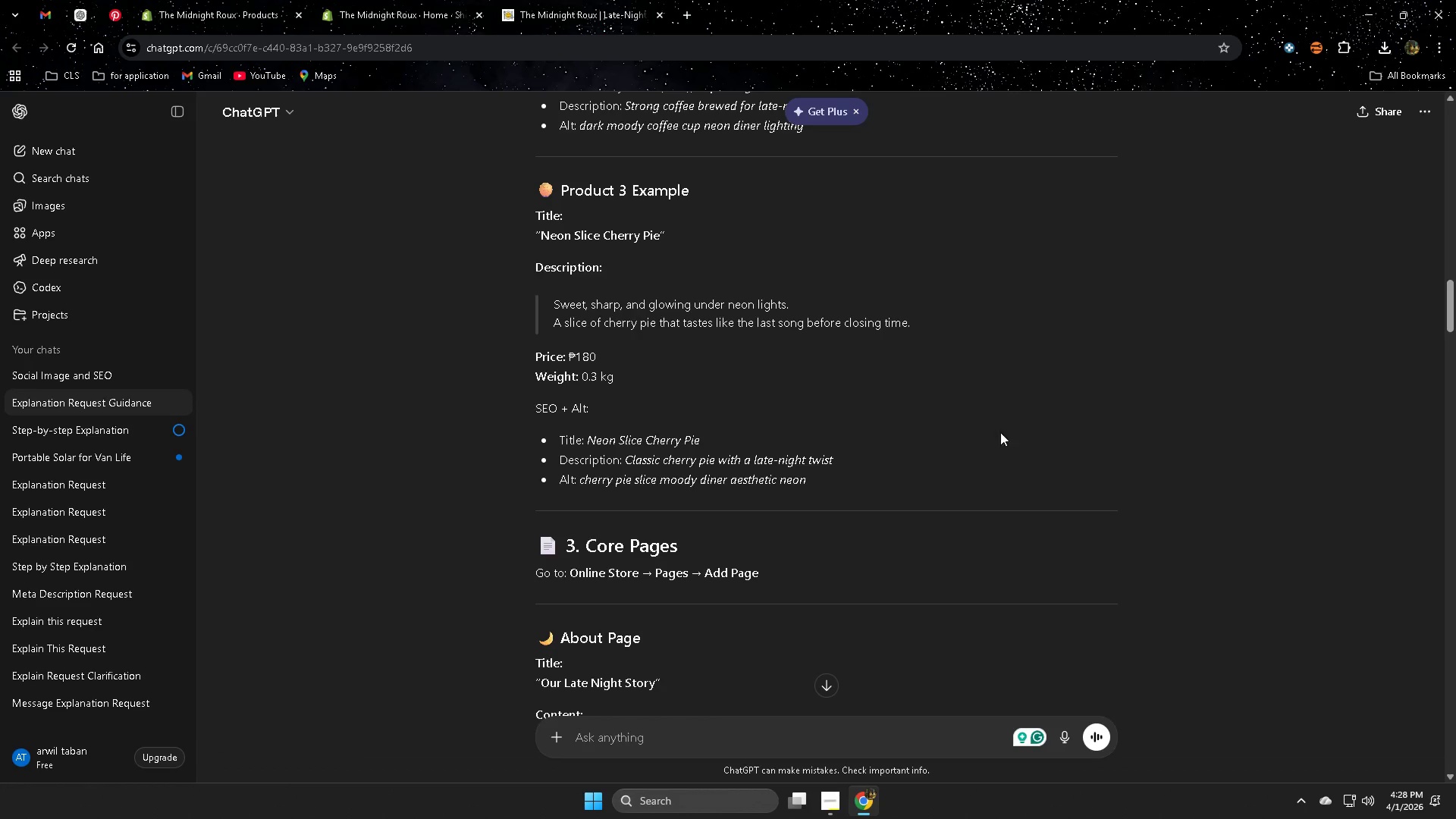 
scroll: coordinate [973, 446], scroll_direction: up, amount: 1.0
 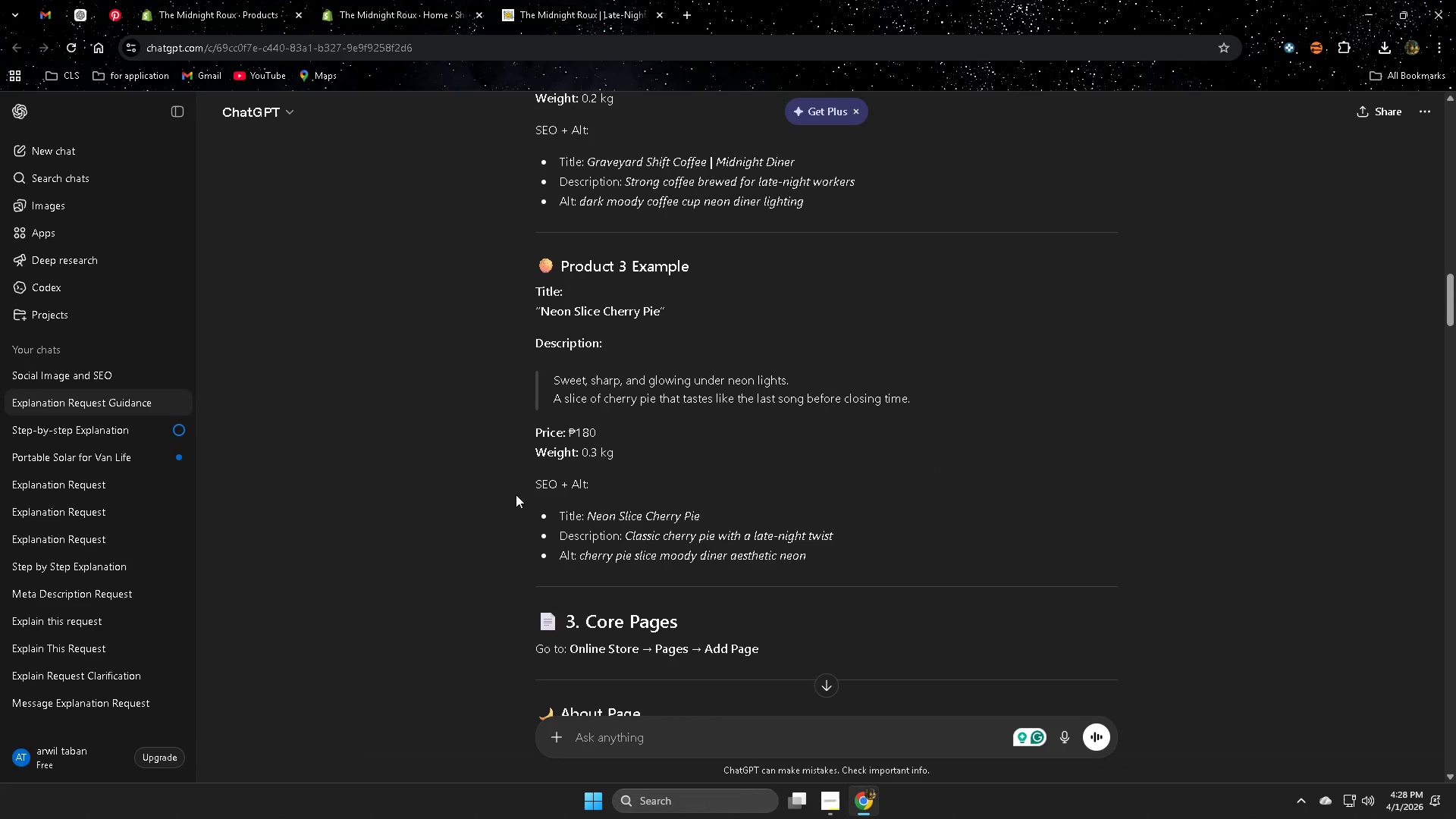 
wait(6.4)
 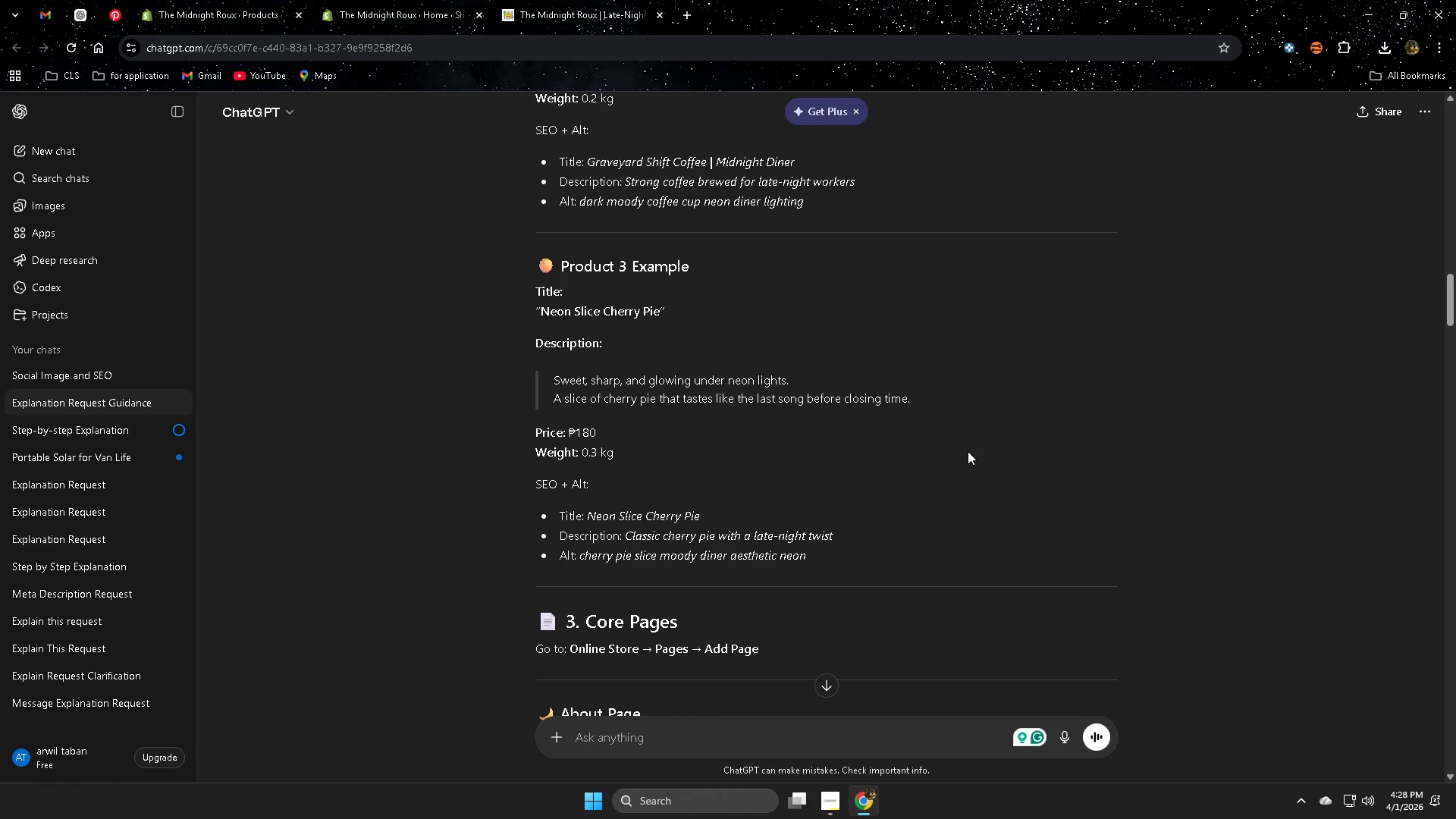 
scroll: coordinate [825, 521], scroll_direction: up, amount: 3.0
 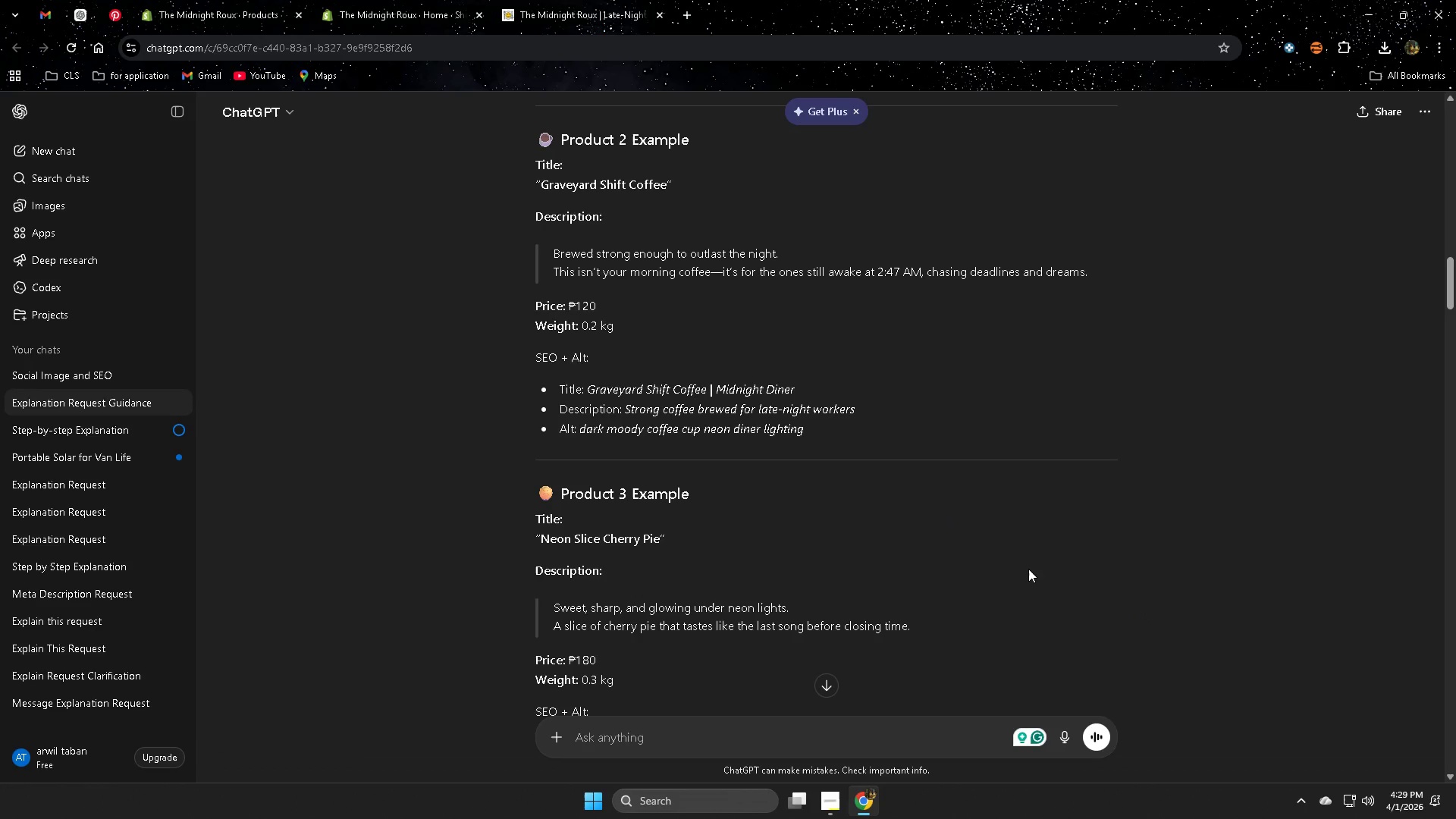 
wait(5.06)
 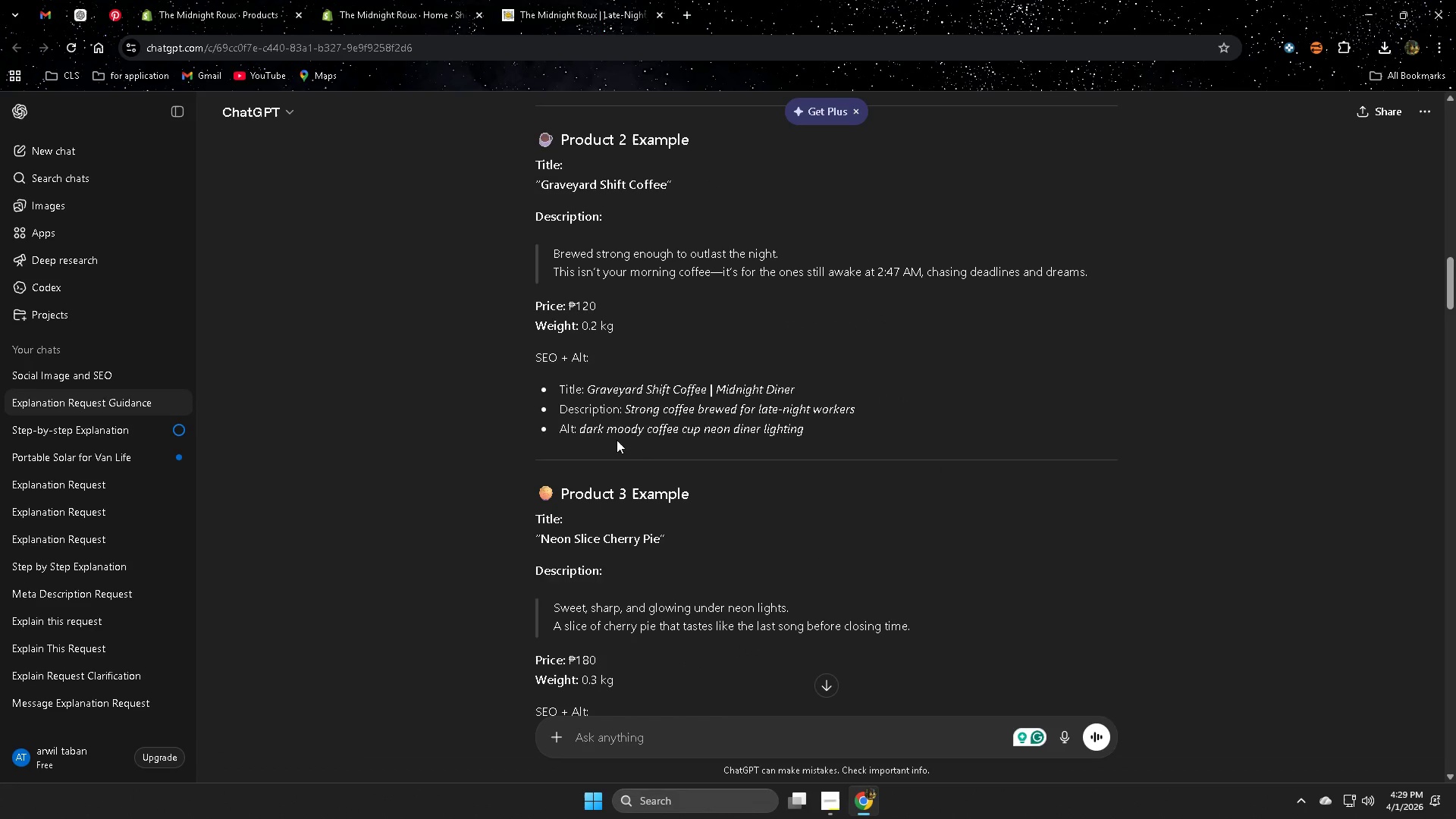 
left_click([664, 743])
 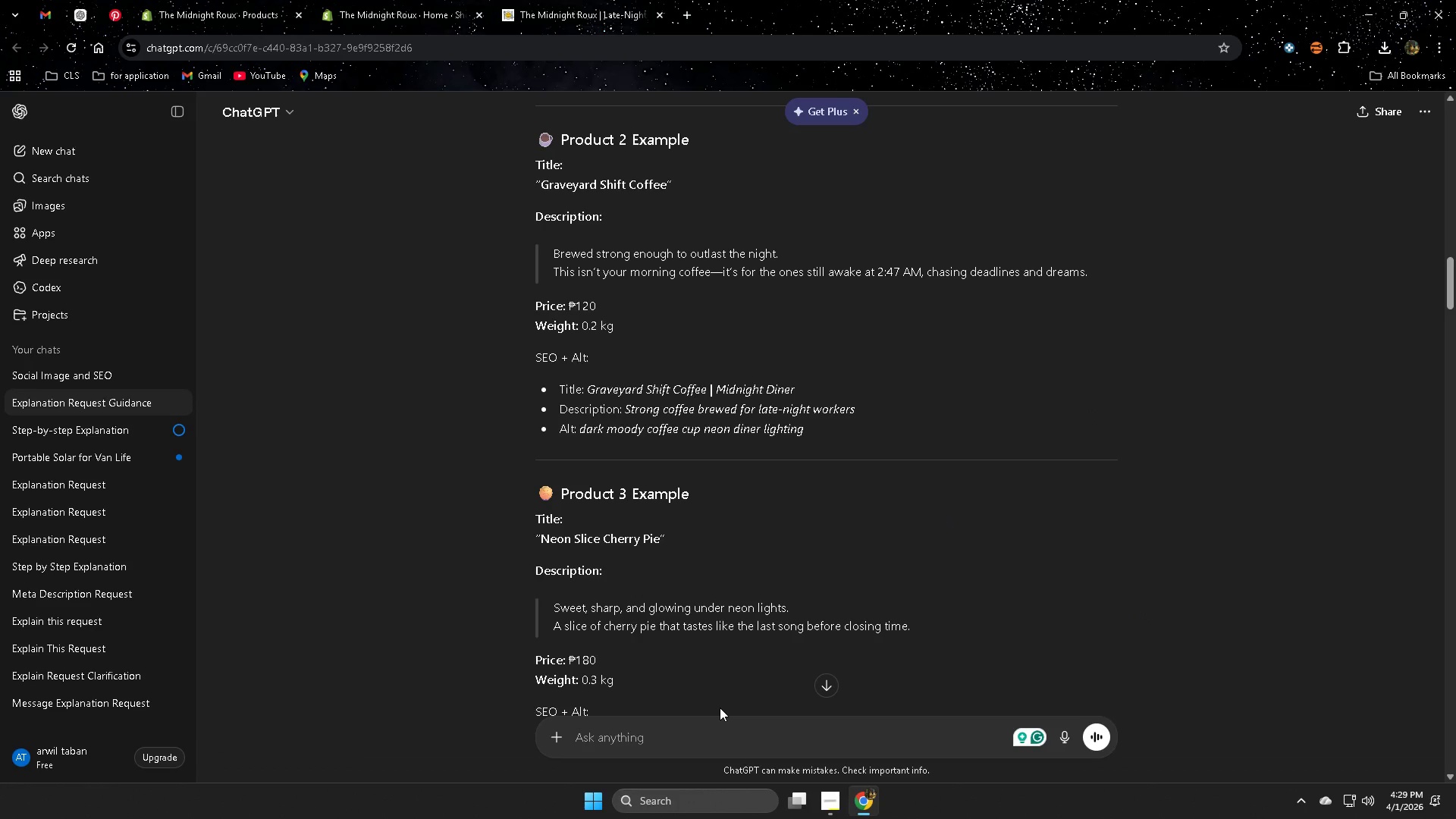 
type(can you make the )
 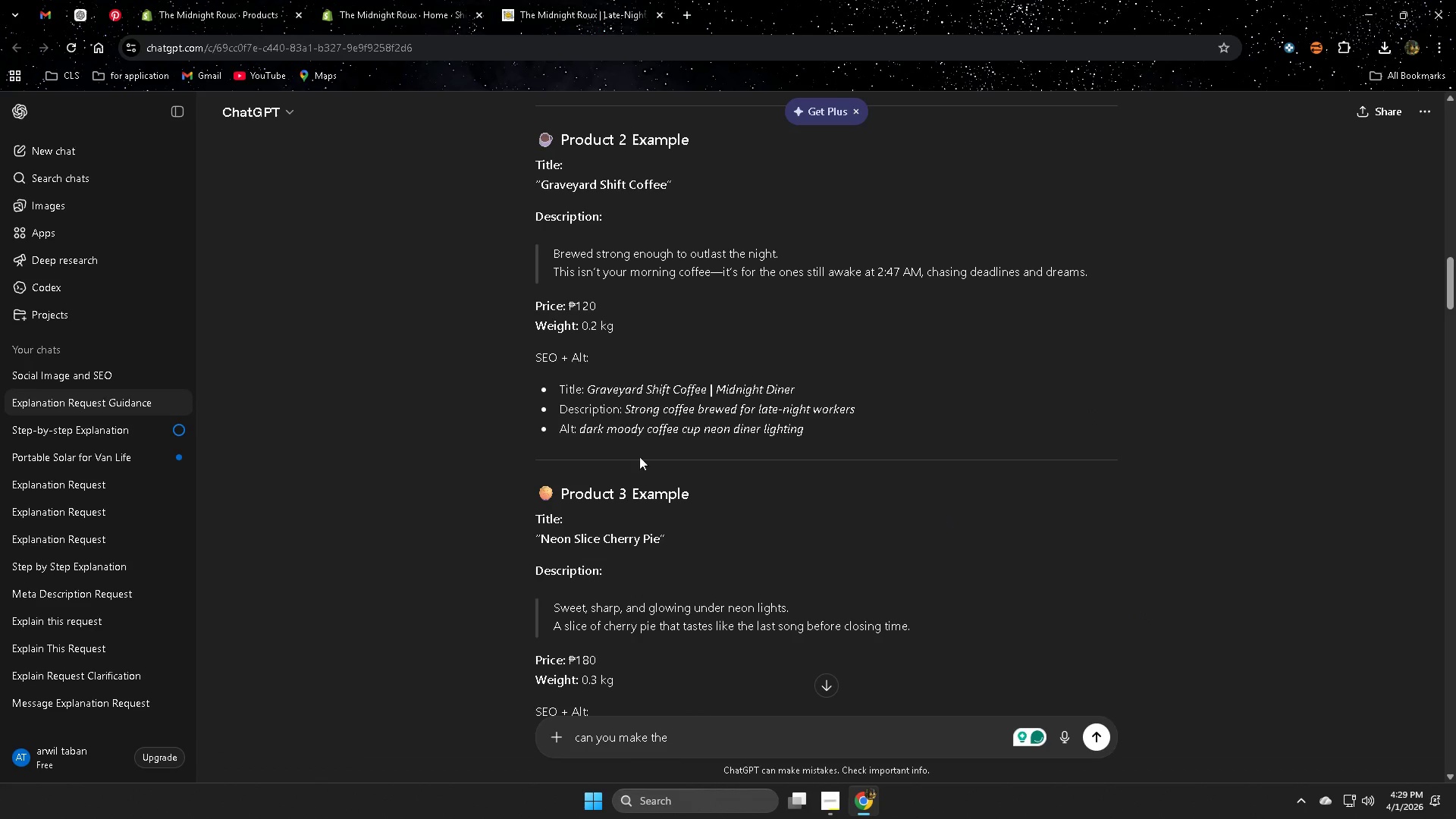 
left_click_drag(start_coordinate=[642, 412], to_coordinate=[870, 417])
 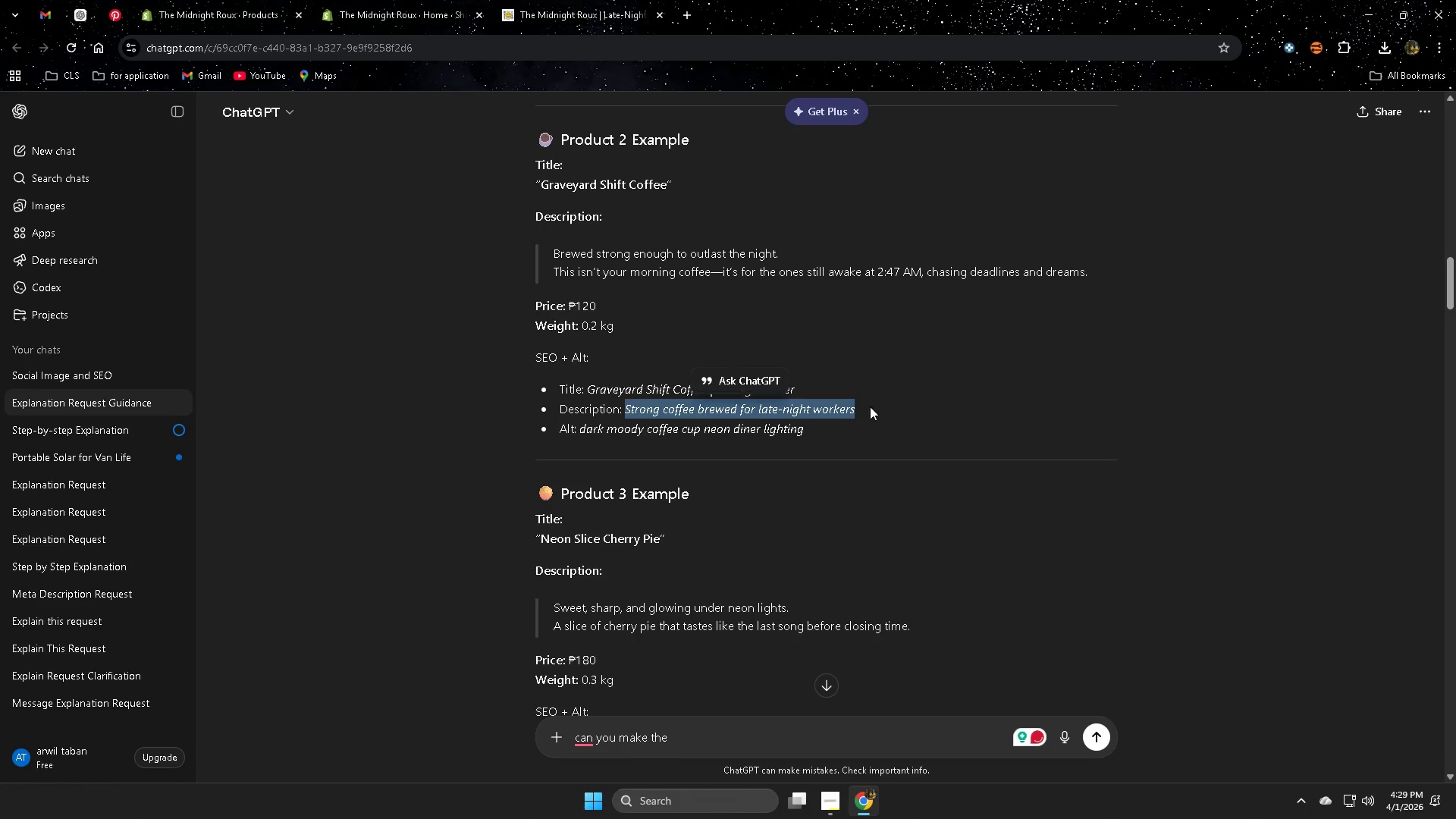 
key(Control+ControlLeft)
 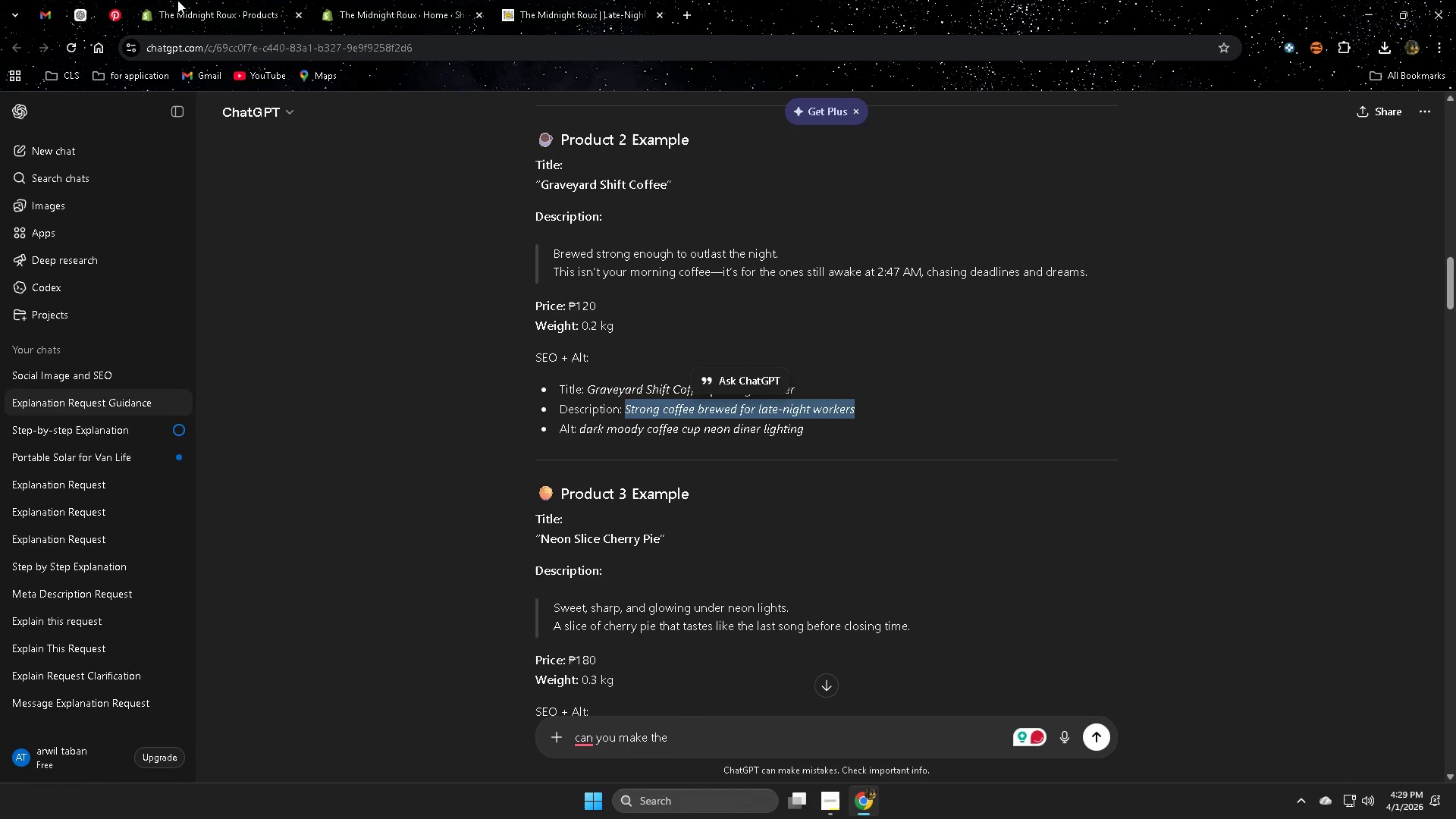 
key(Control+C)
 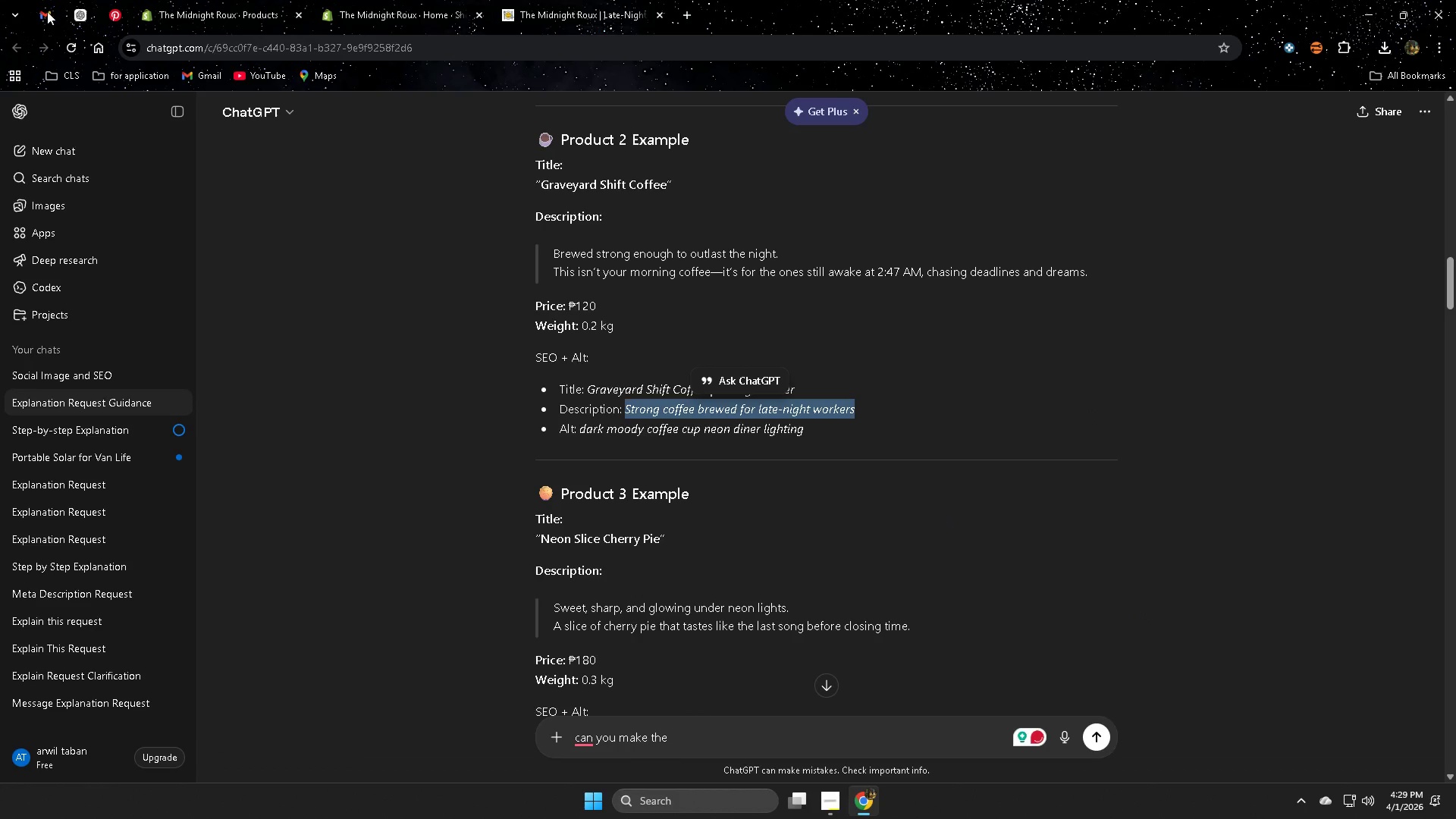 
left_click([74, 12])
 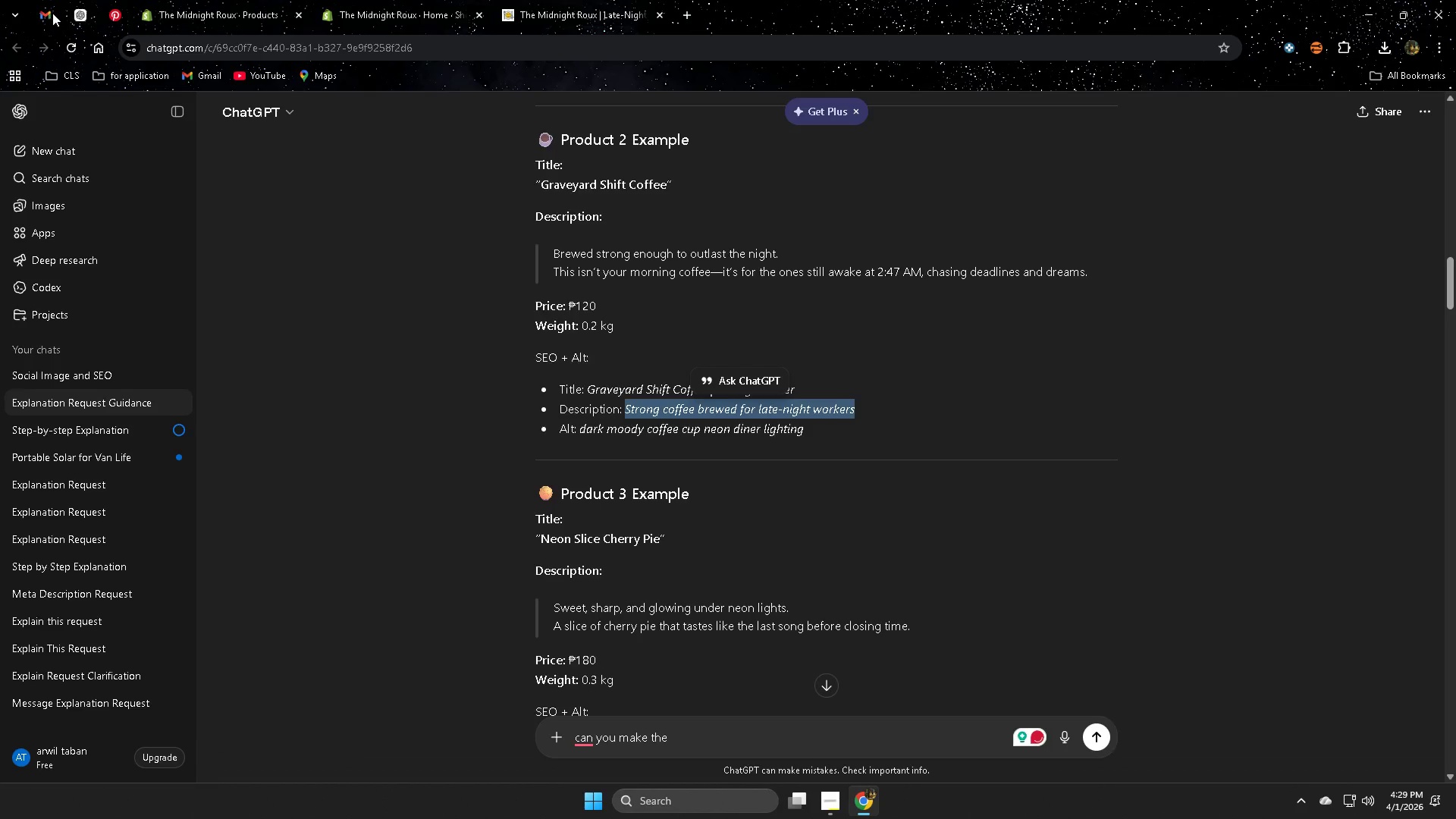 
double_click([227, 5])
 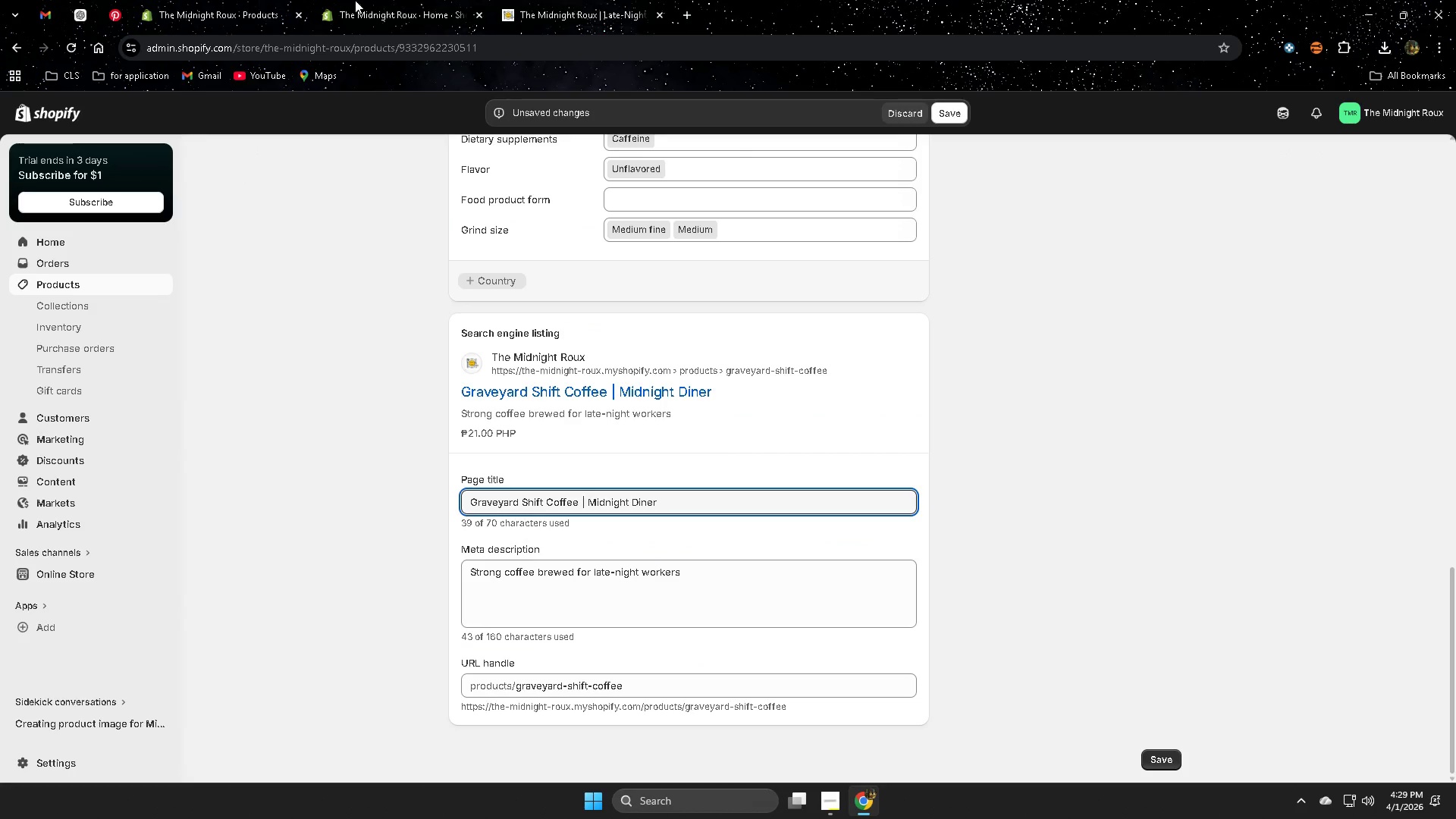 
triple_click([355, 0])
 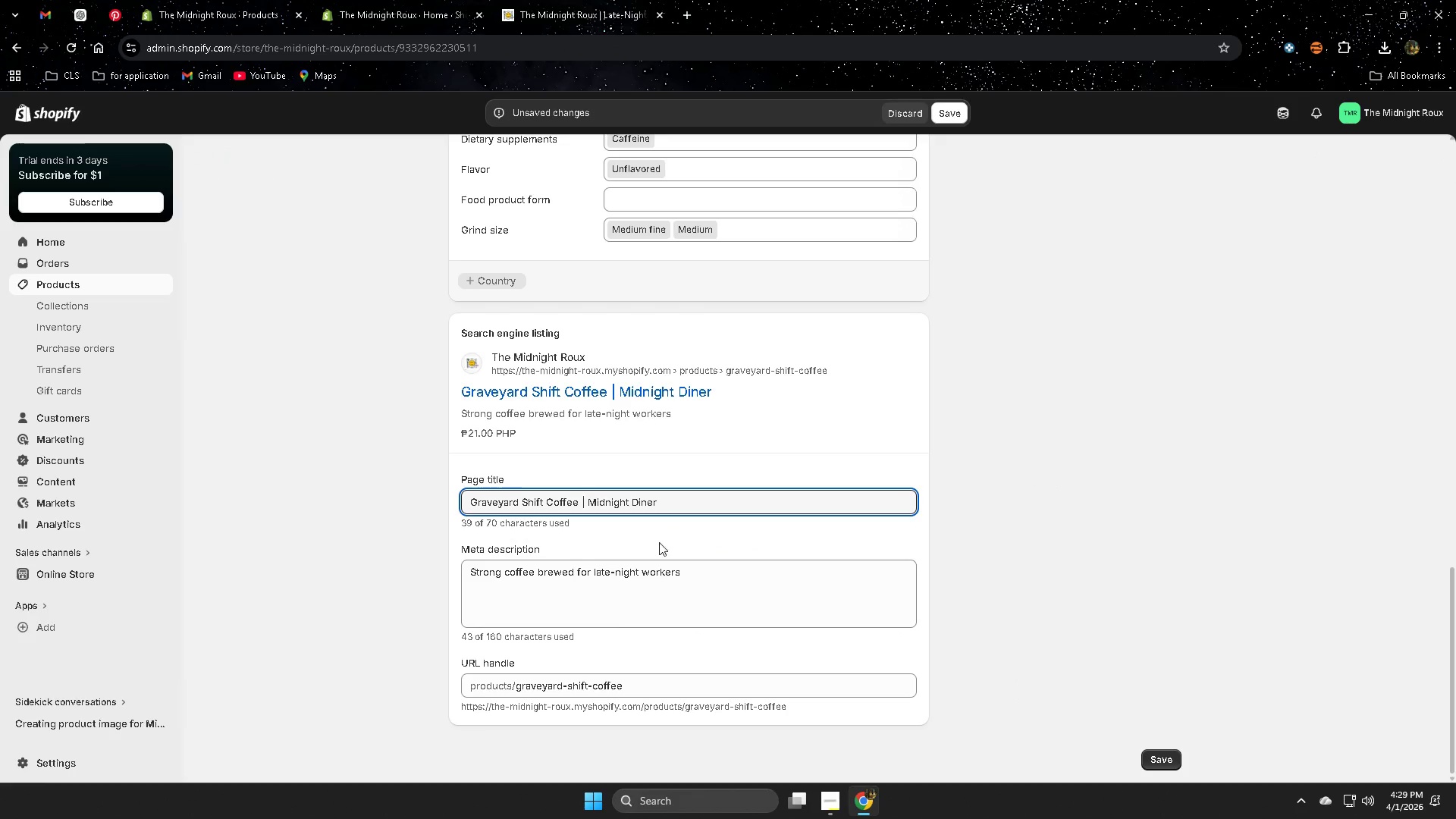 
left_click([670, 582])
 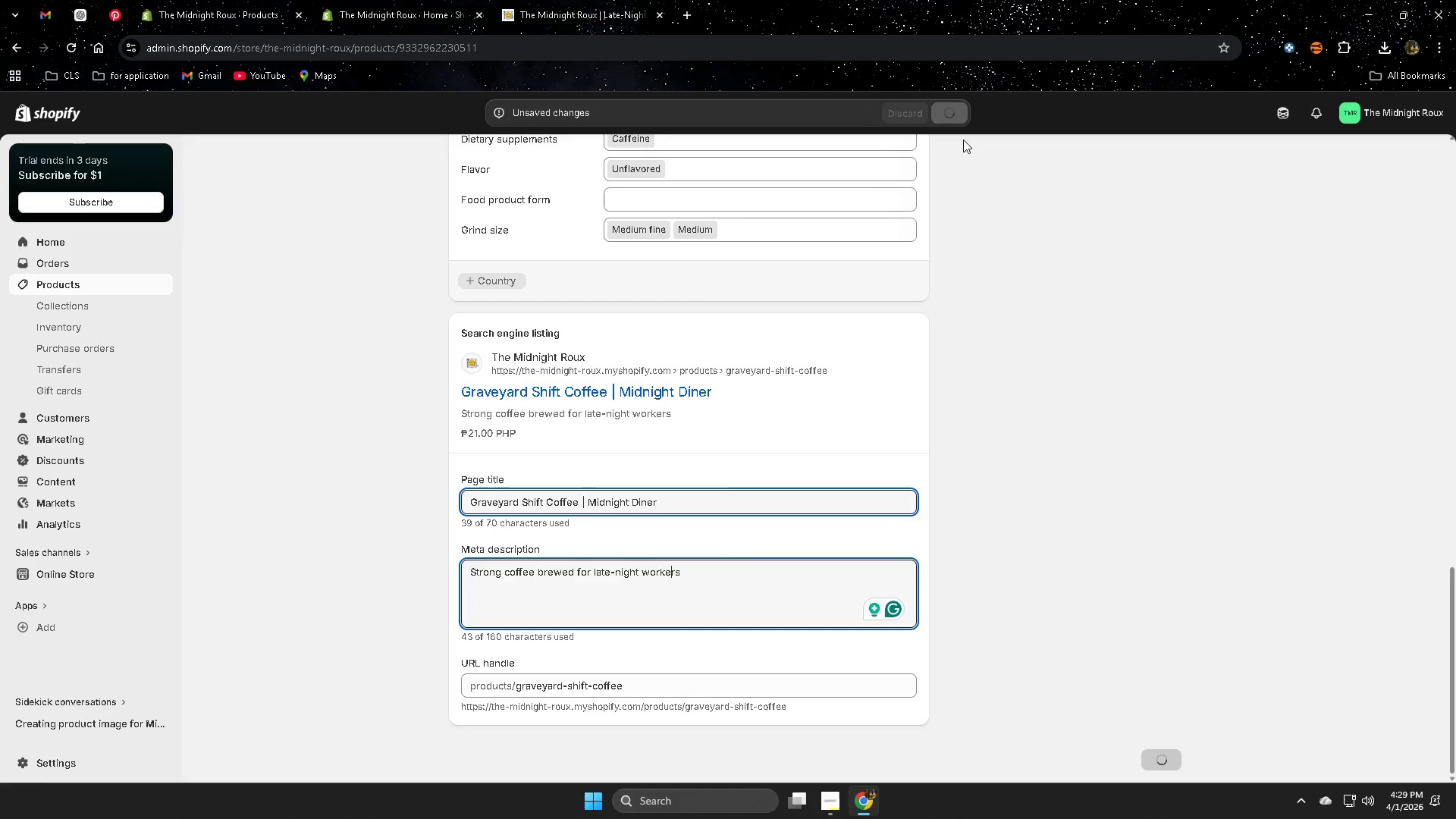 
wait(12.48)
 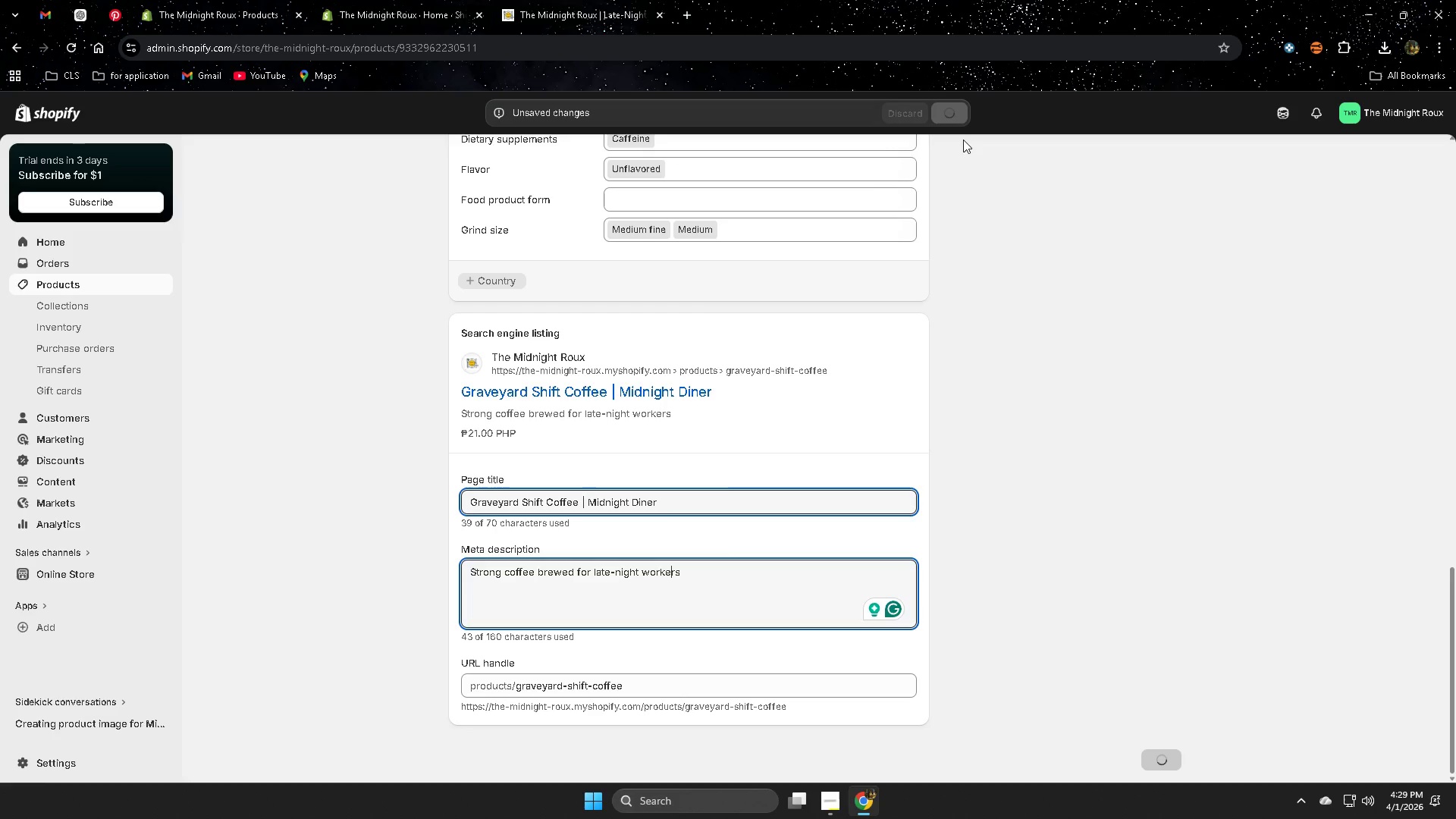 
left_click([67, 49])
 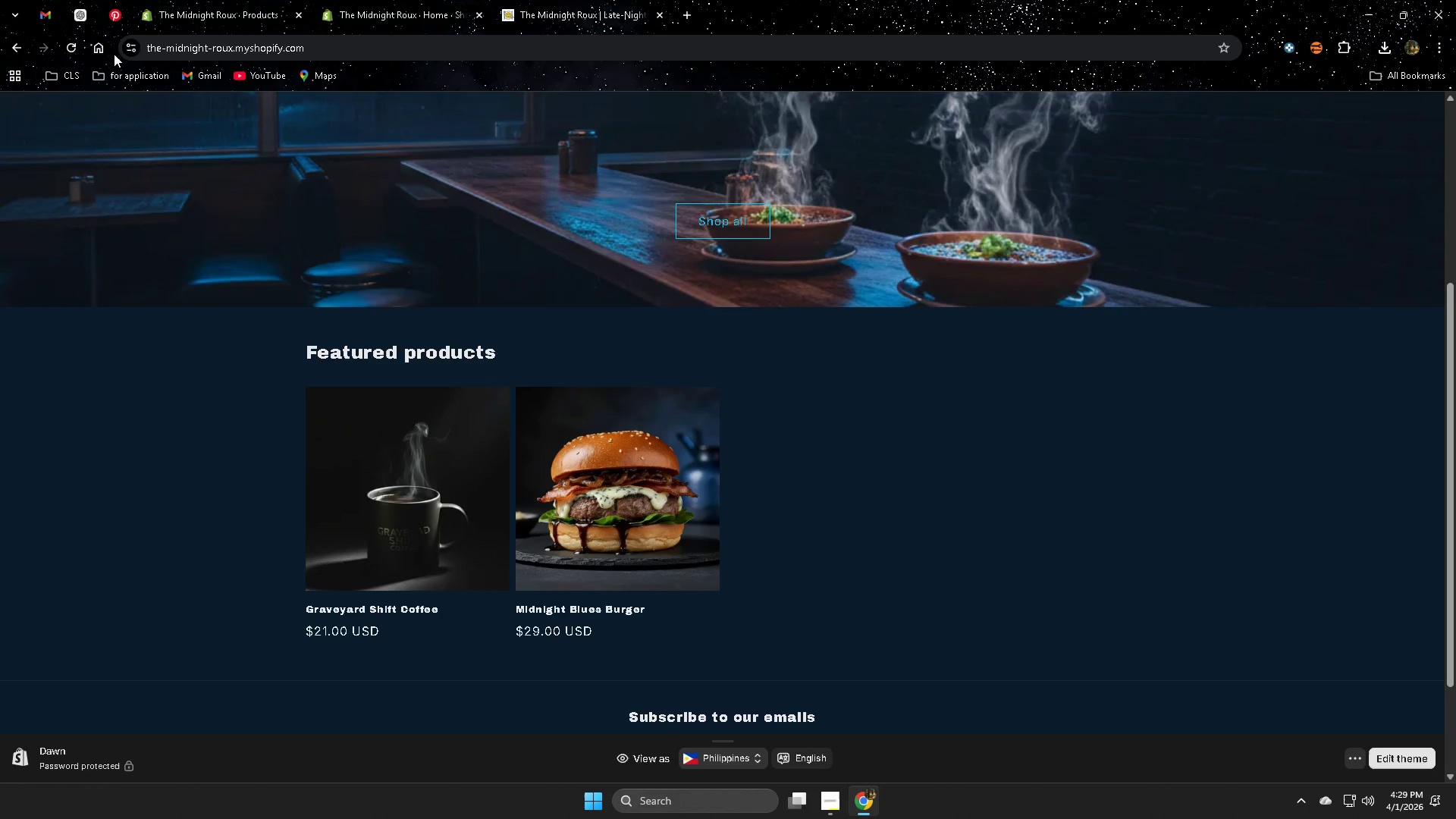 
left_click([221, 14])
 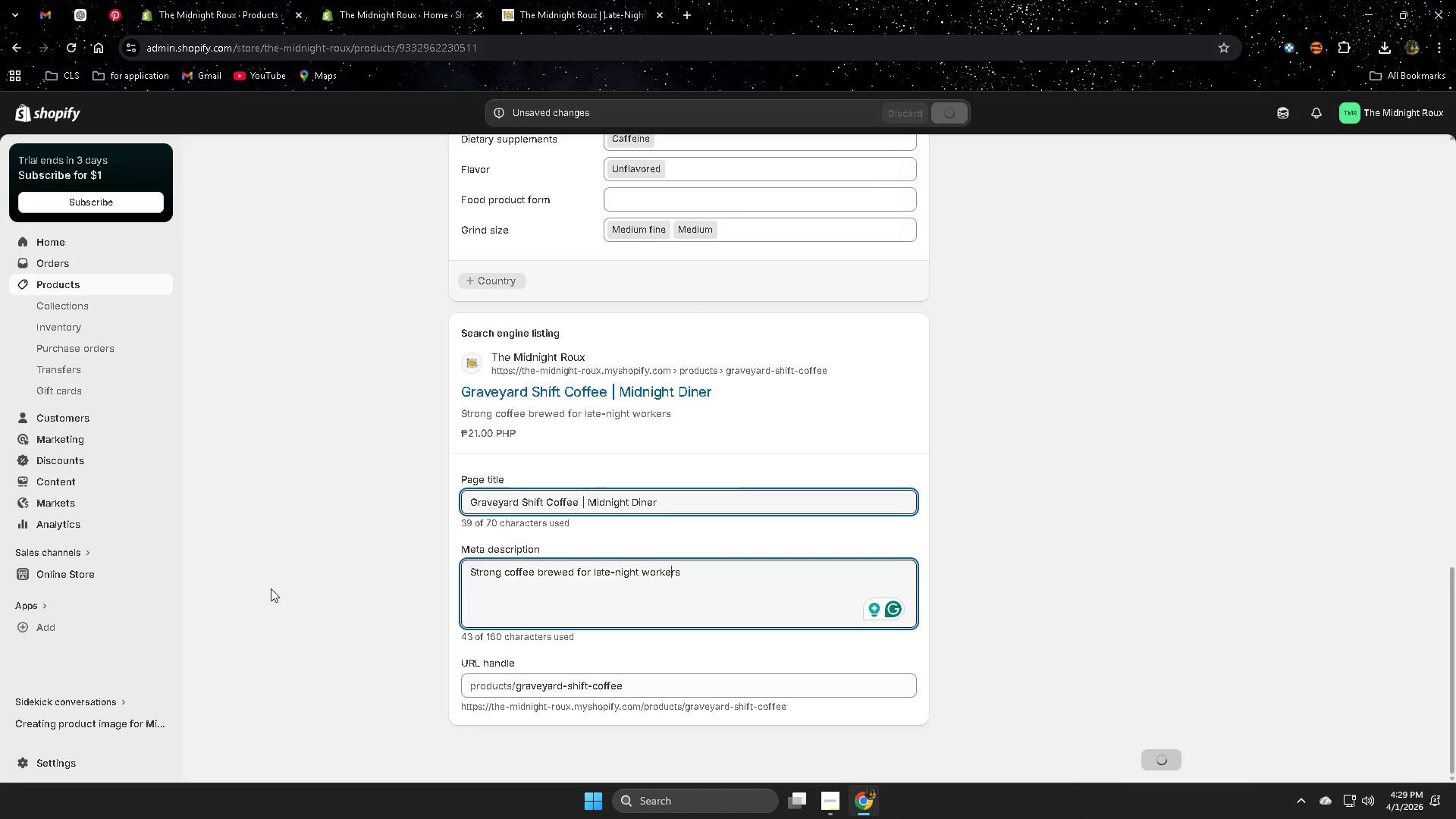 
scroll: coordinate [337, 469], scroll_direction: down, amount: 5.0
 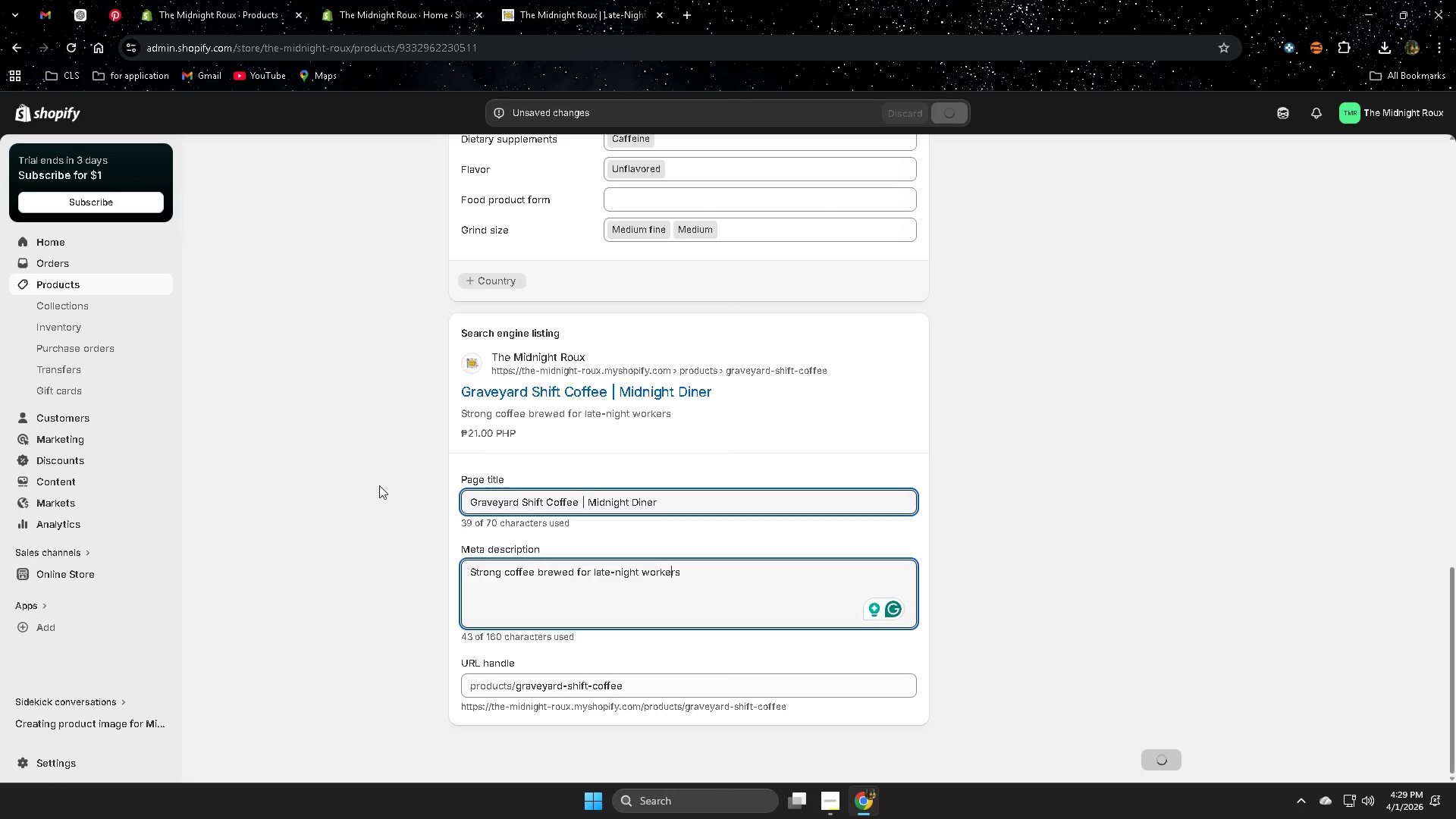 
left_click([334, 507])
 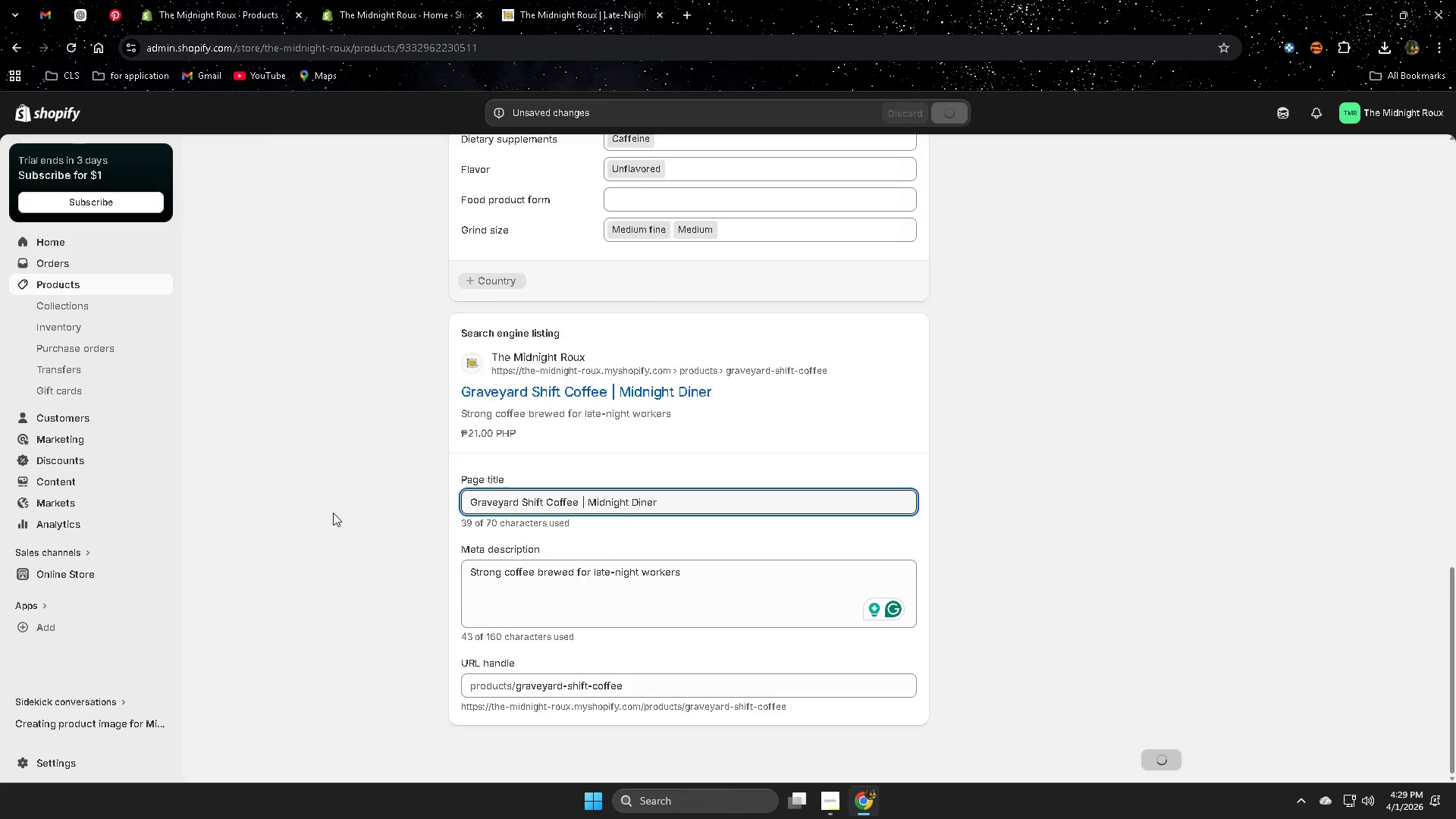 
scroll: coordinate [333, 513], scroll_direction: up, amount: 4.0
 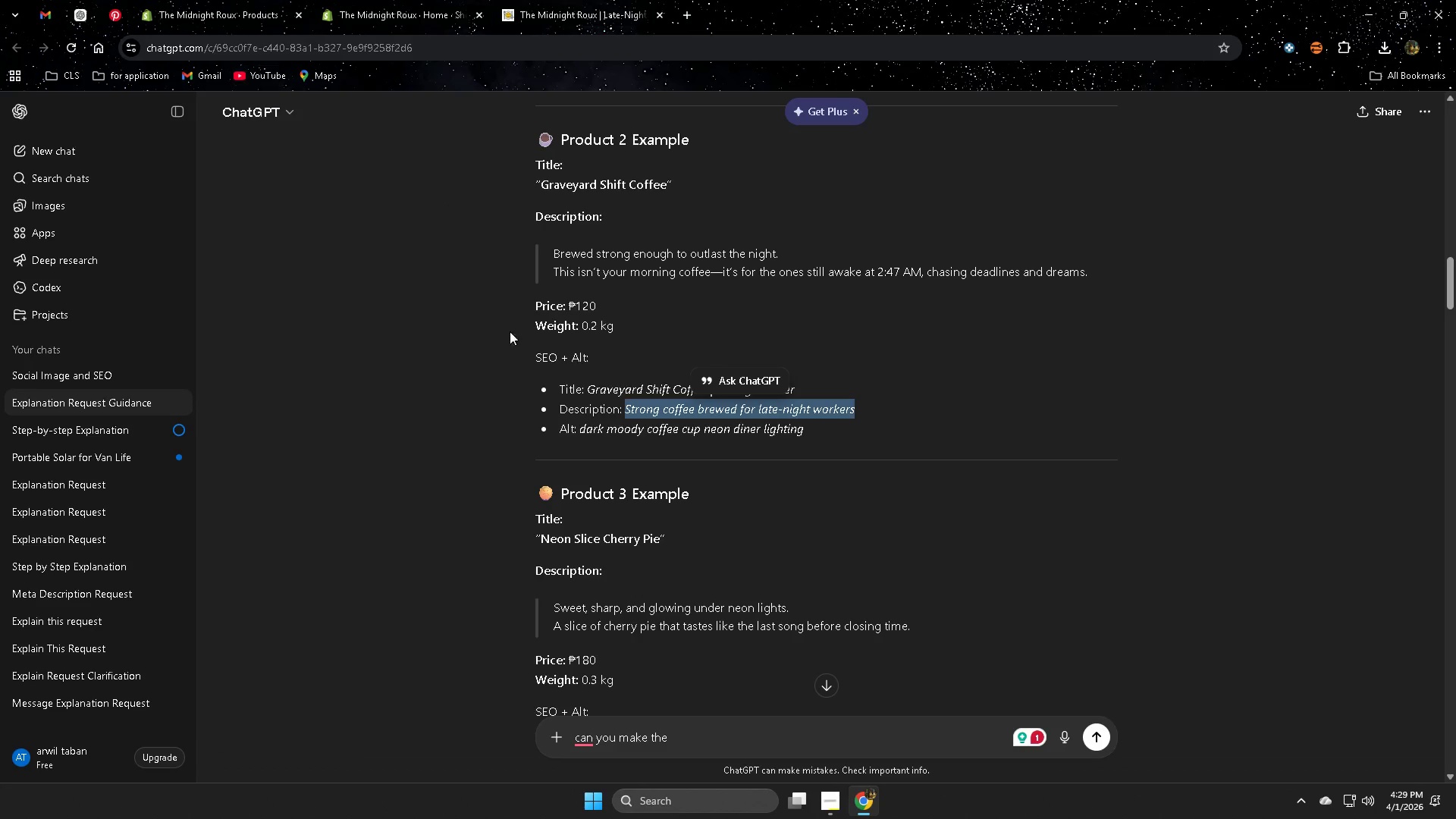 
scroll: coordinate [523, 566], scroll_direction: down, amount: 2.0
 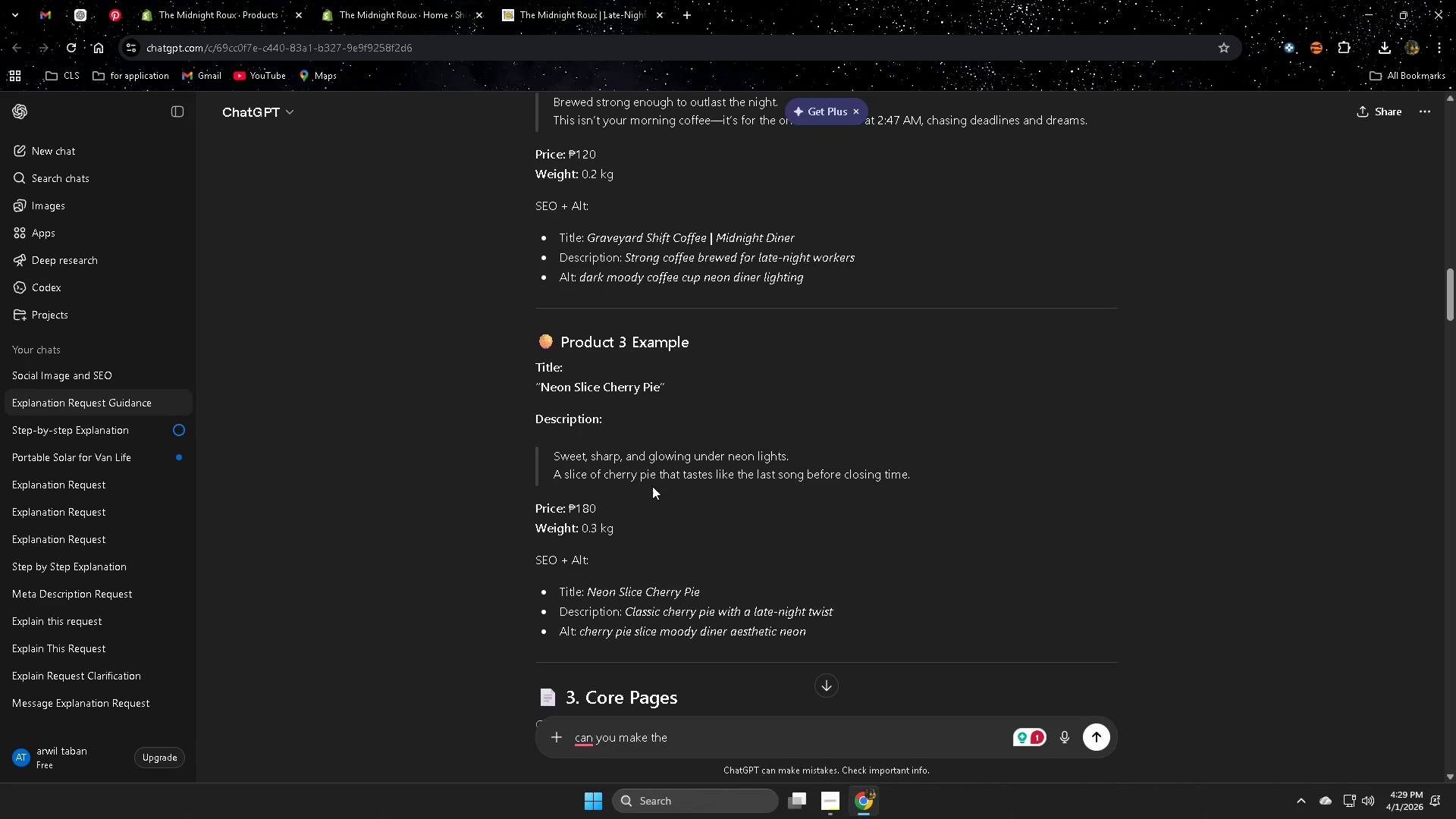 
wait(8.53)
 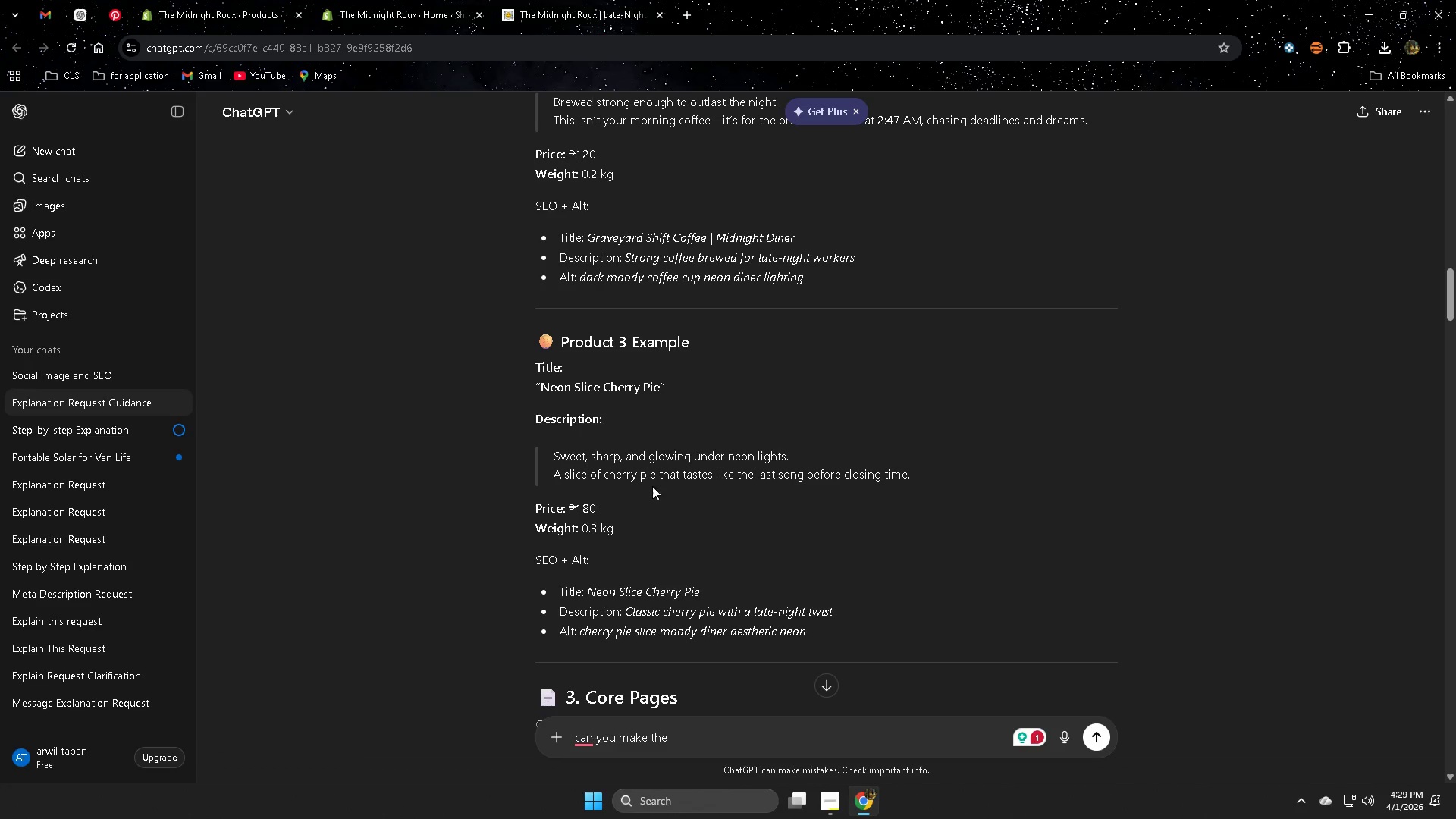 
scroll: coordinate [617, 546], scroll_direction: down, amount: 2.0
 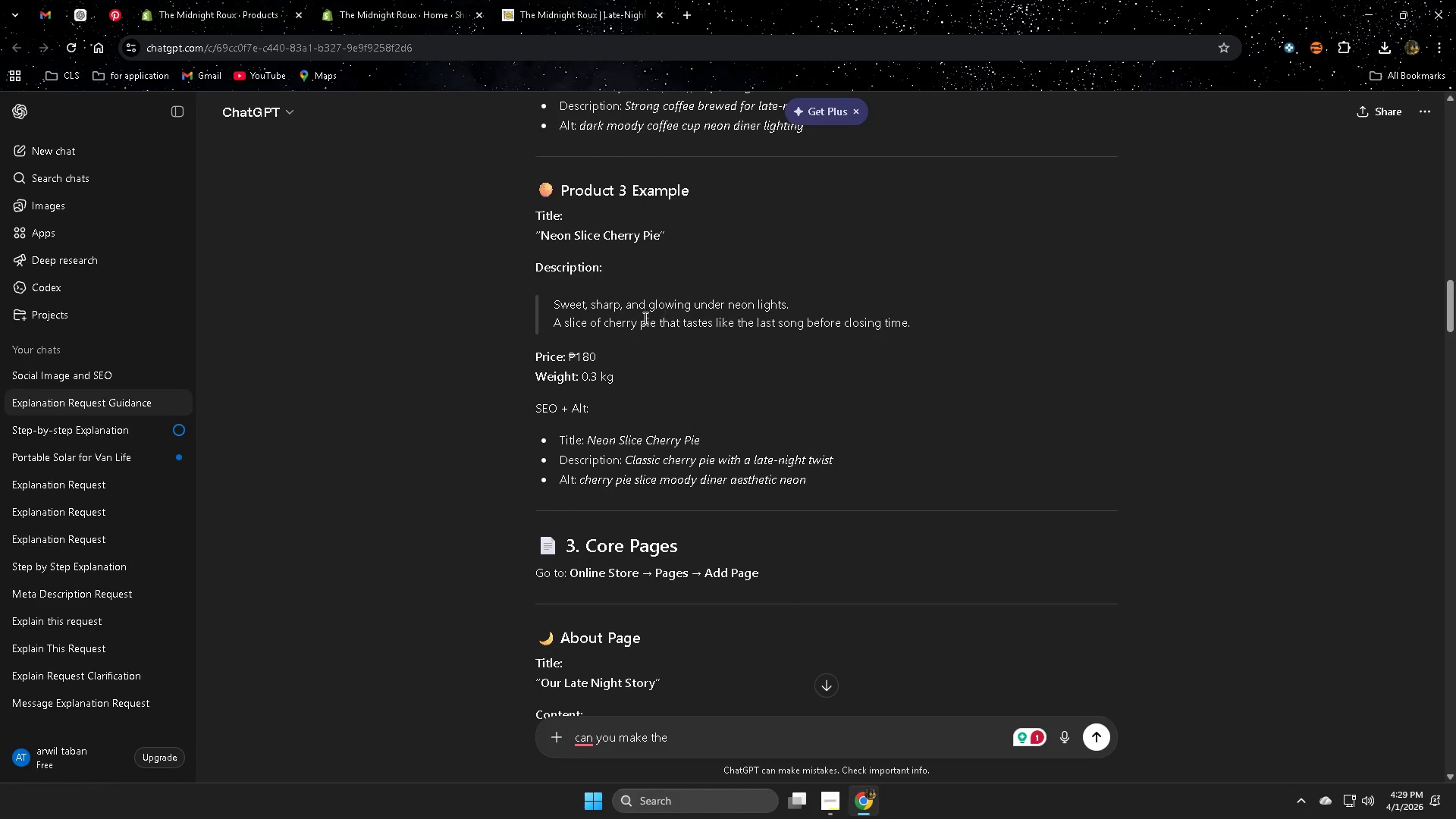 
scroll: coordinate [643, 396], scroll_direction: up, amount: 1.0
 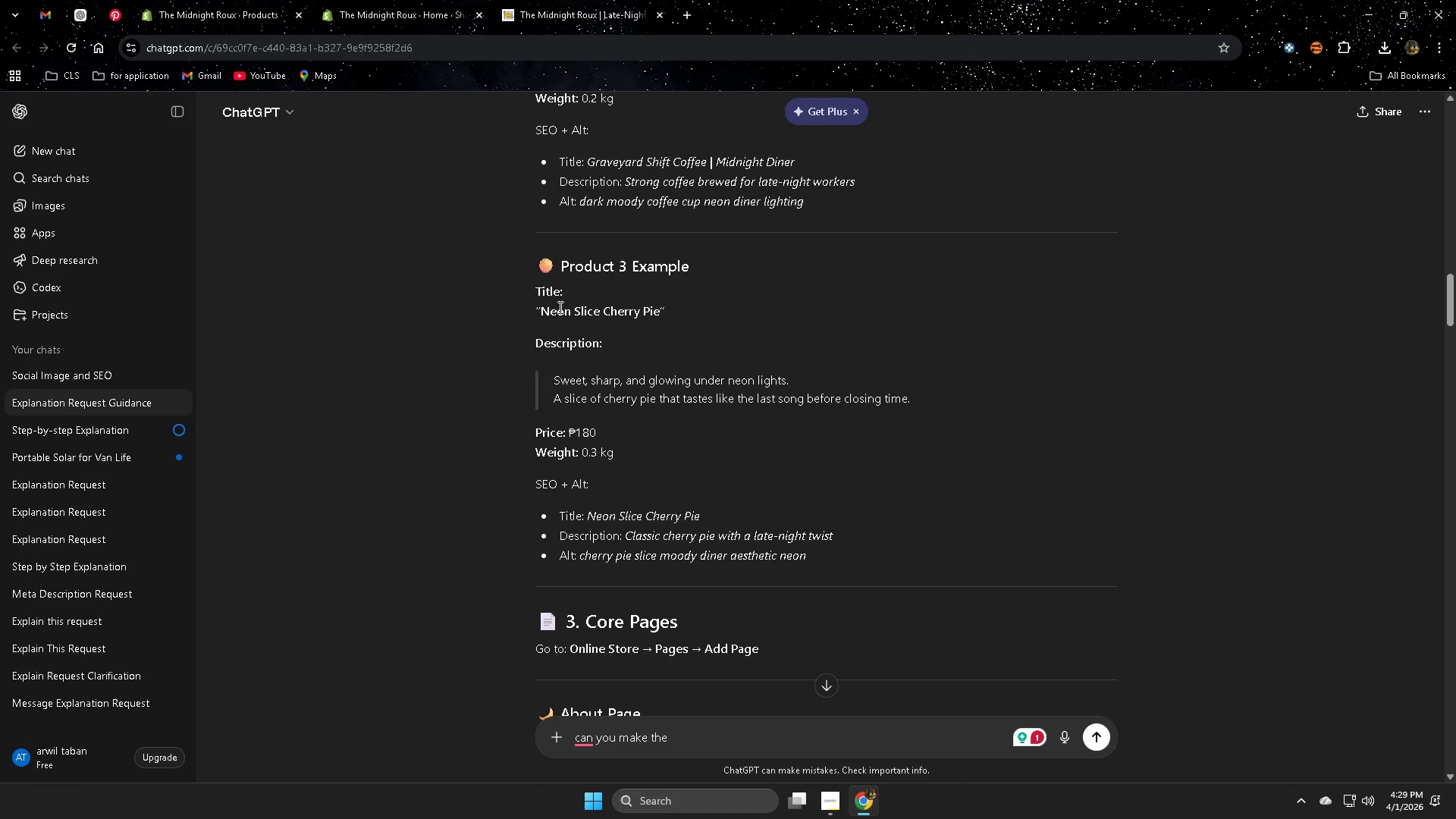 
left_click([556, 311])
 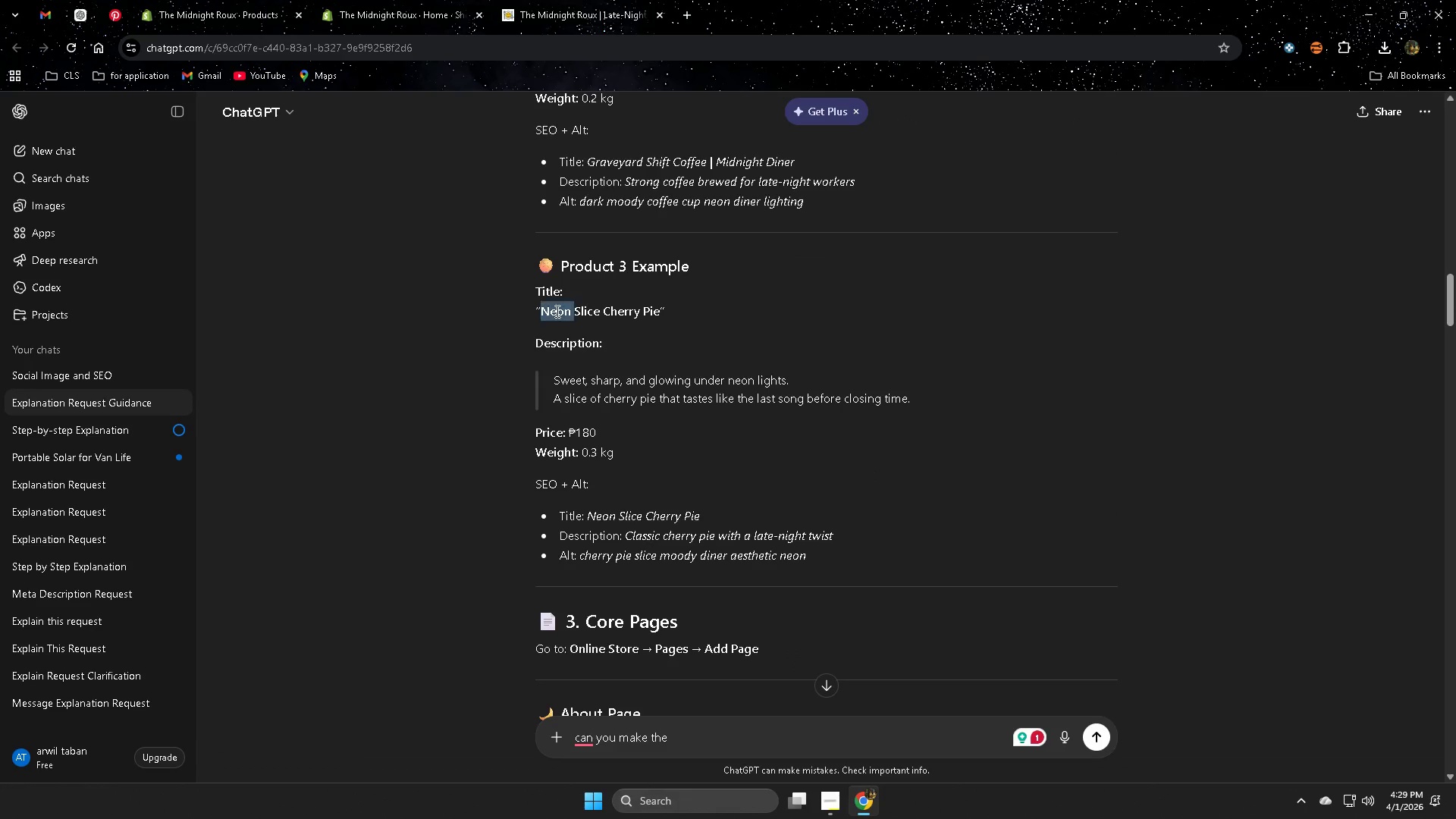 
left_click_drag(start_coordinate=[556, 311], to_coordinate=[654, 312])
 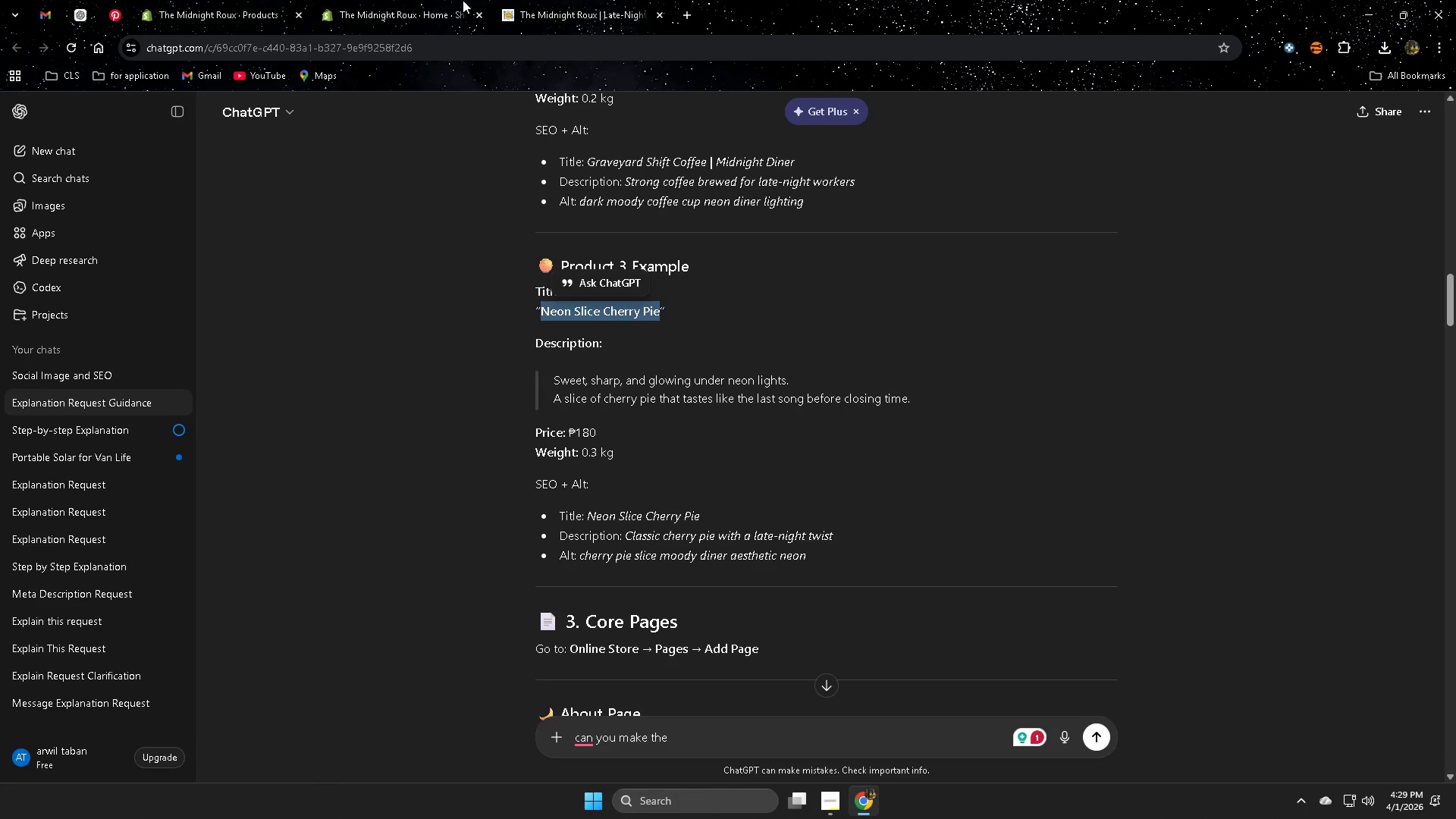 
key(Control+ControlLeft)
 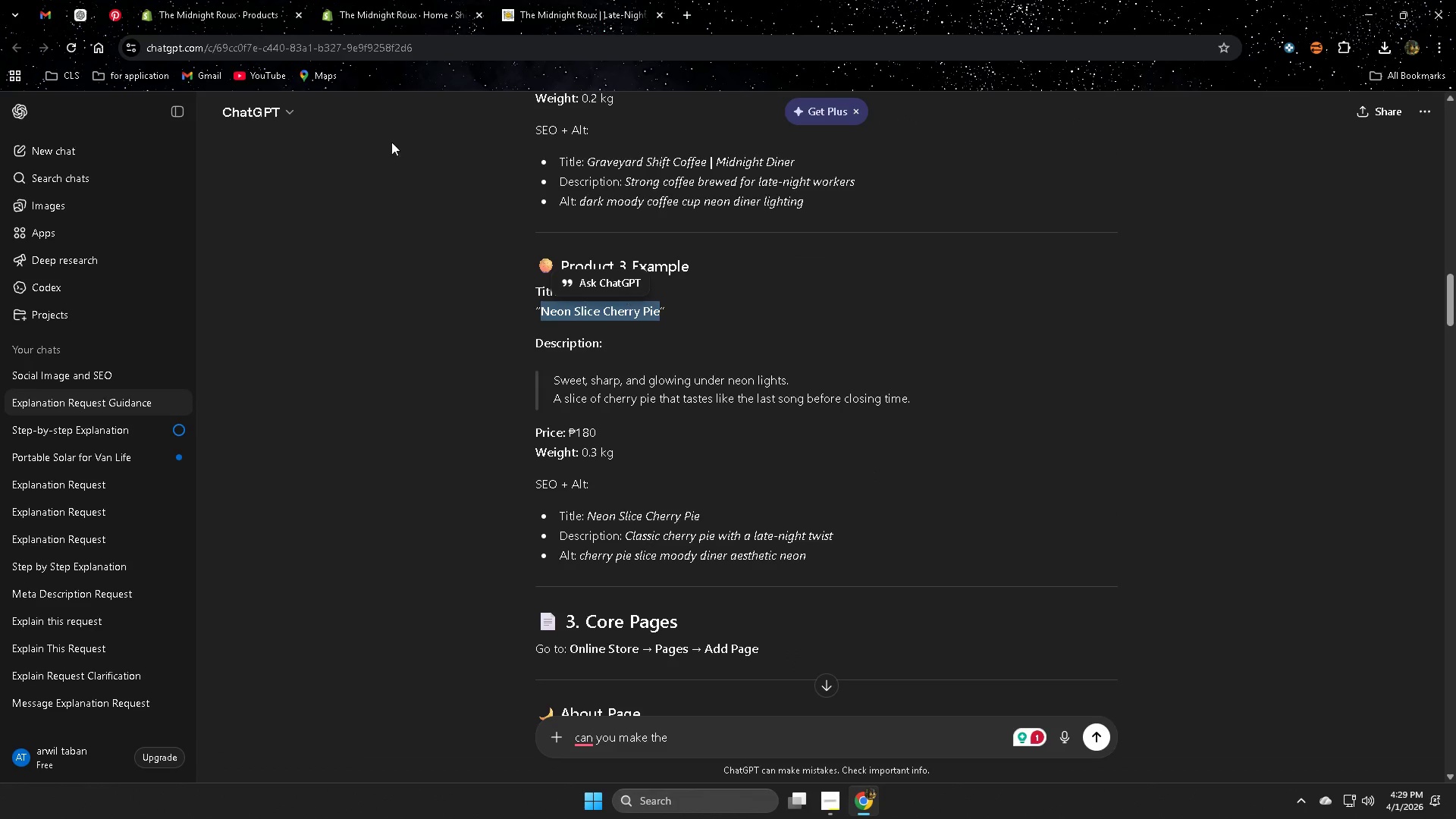 
key(Control+C)
 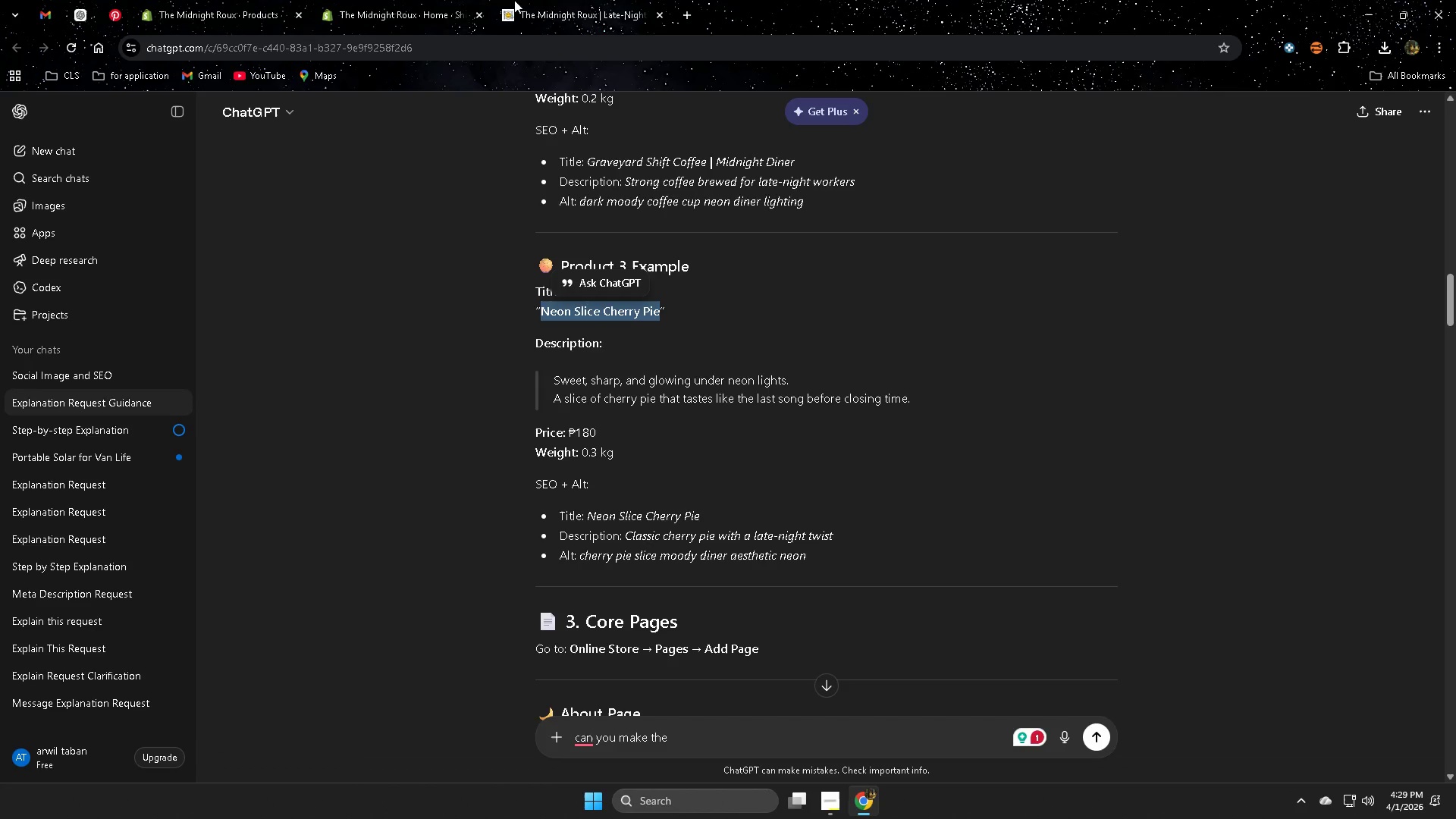 
left_click([557, 0])
 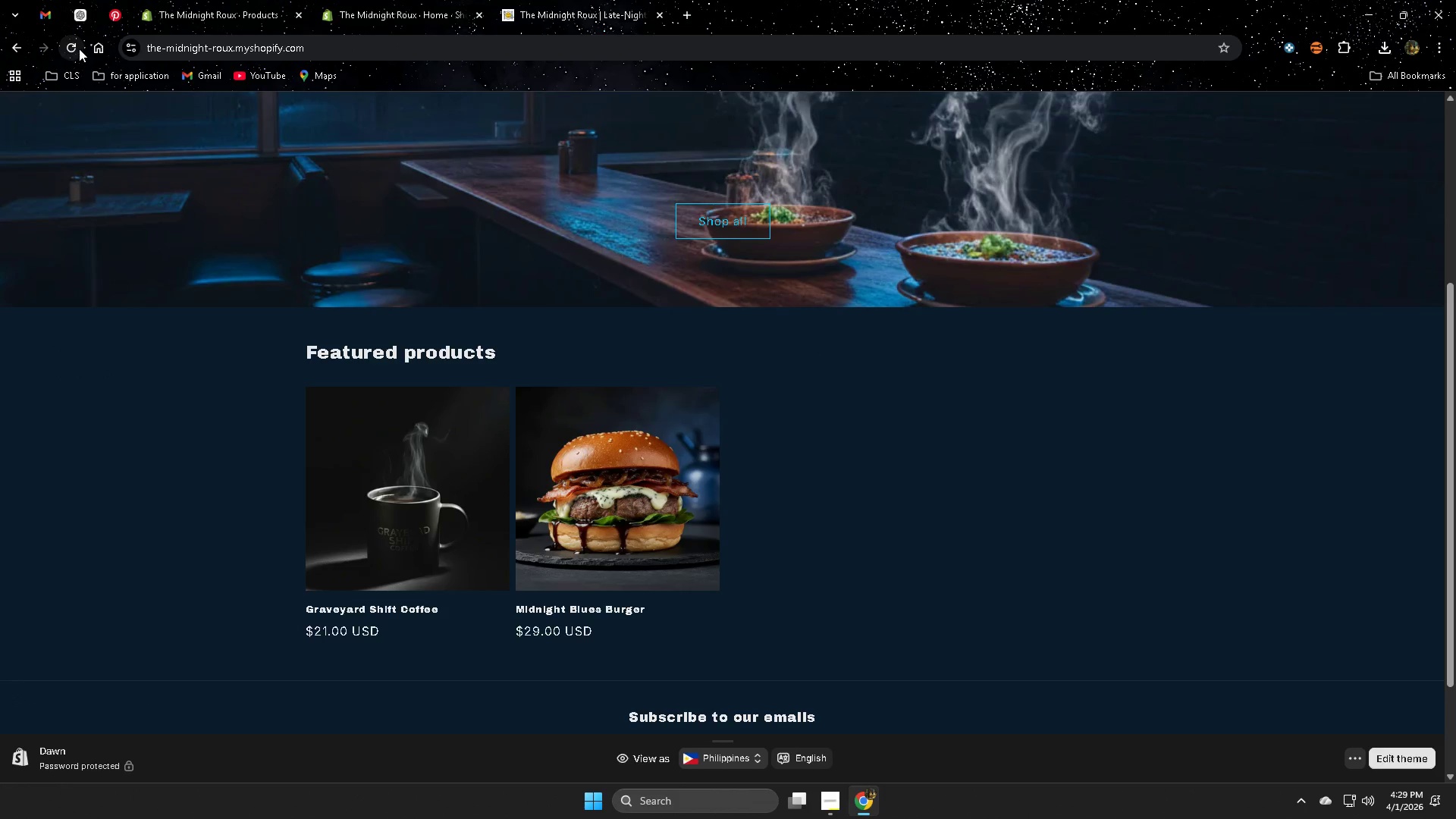 
left_click_drag(start_coordinate=[186, 11], to_coordinate=[190, 11])
 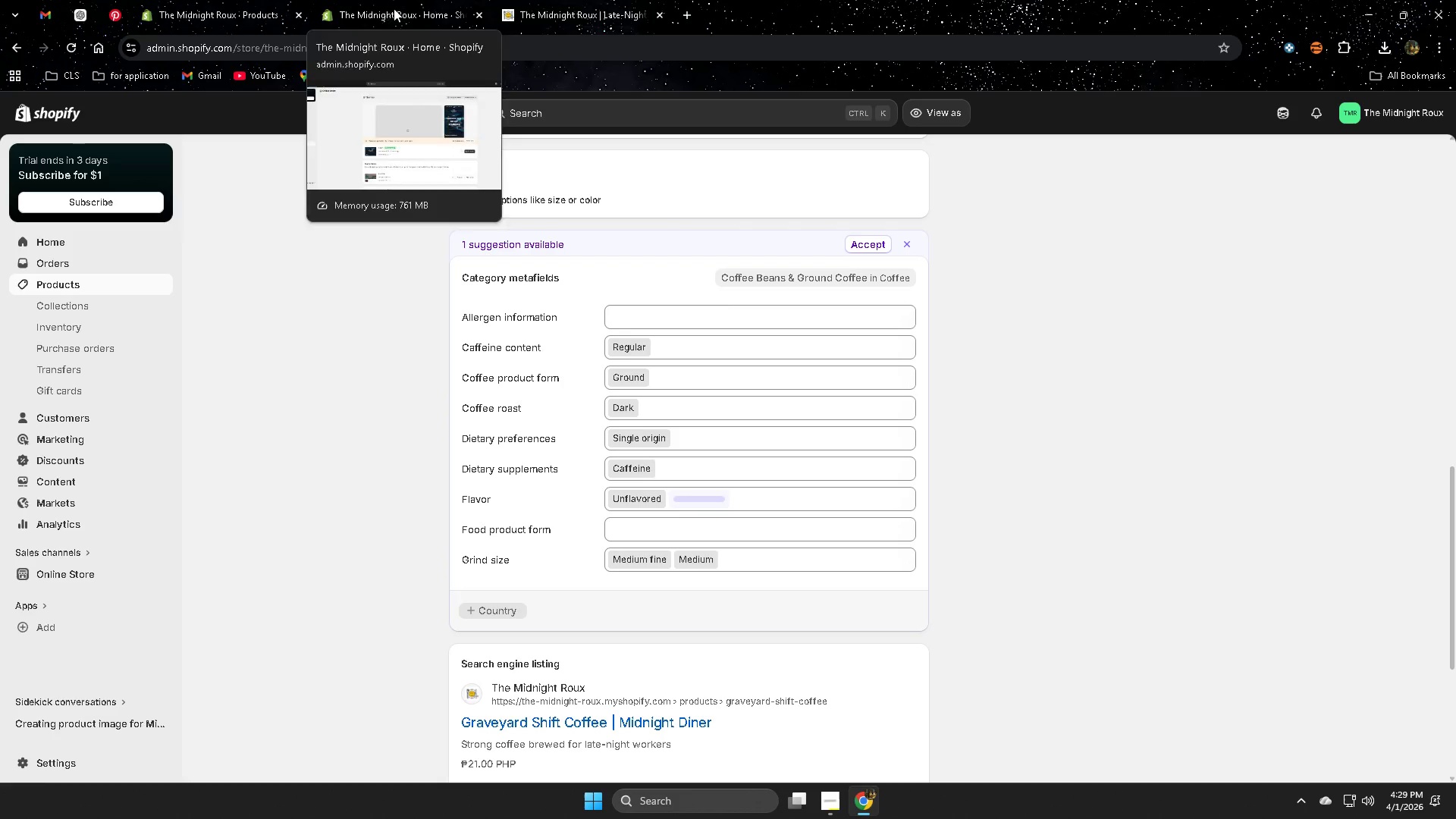 
scroll: coordinate [210, 521], scroll_direction: down, amount: 4.0
 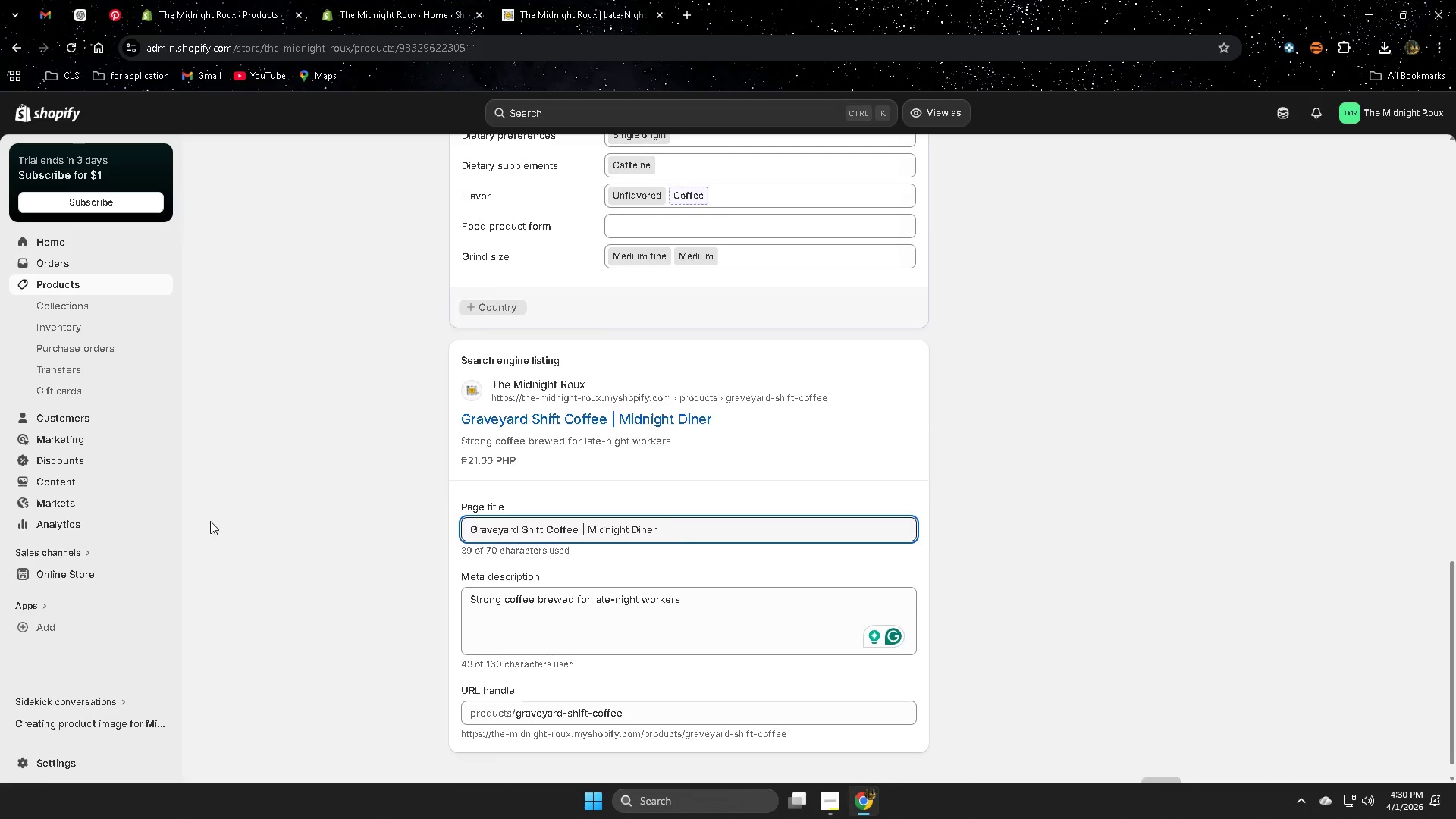 
scroll: coordinate [210, 521], scroll_direction: up, amount: 4.0
 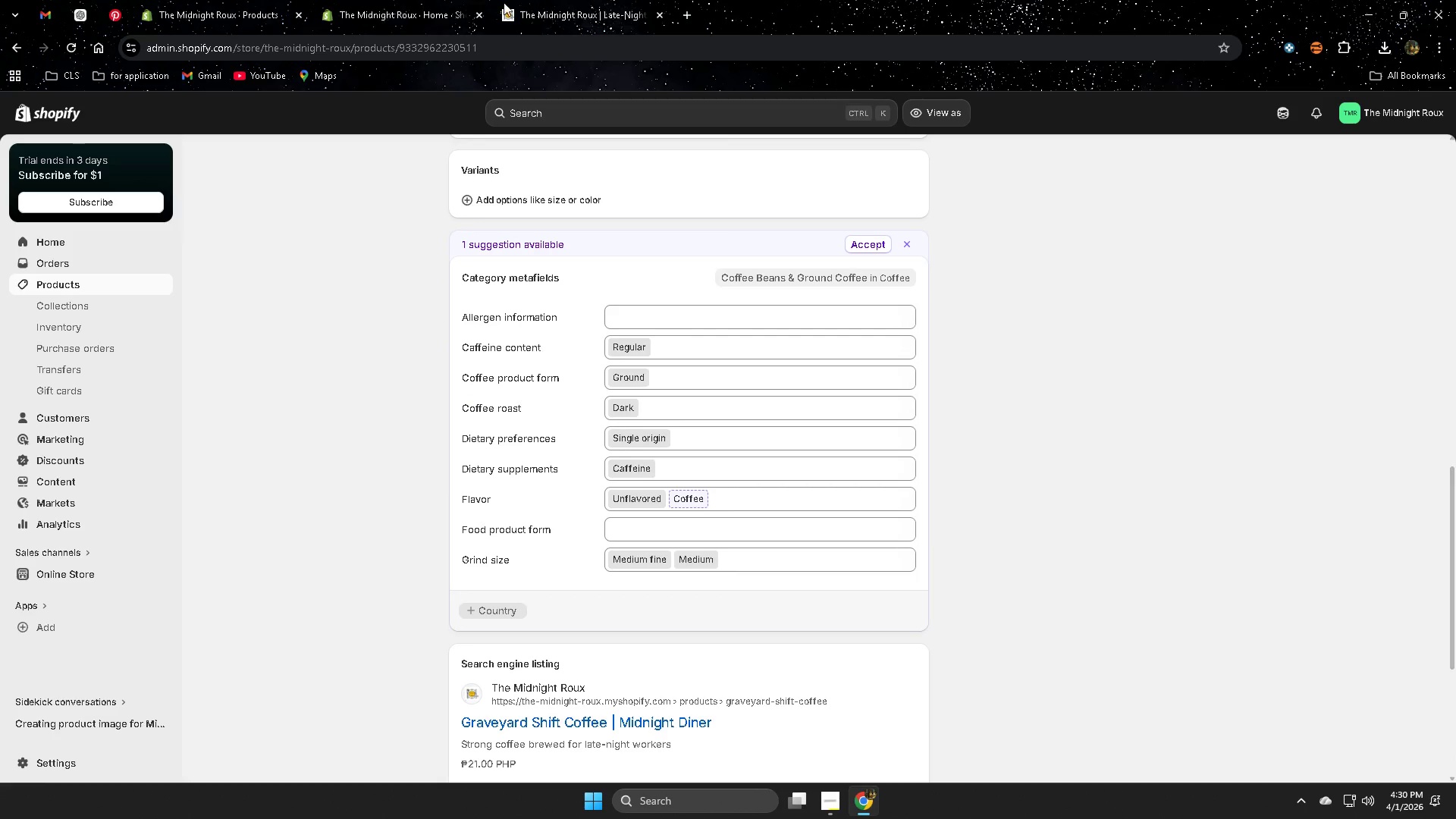 
left_click([601, 5])
 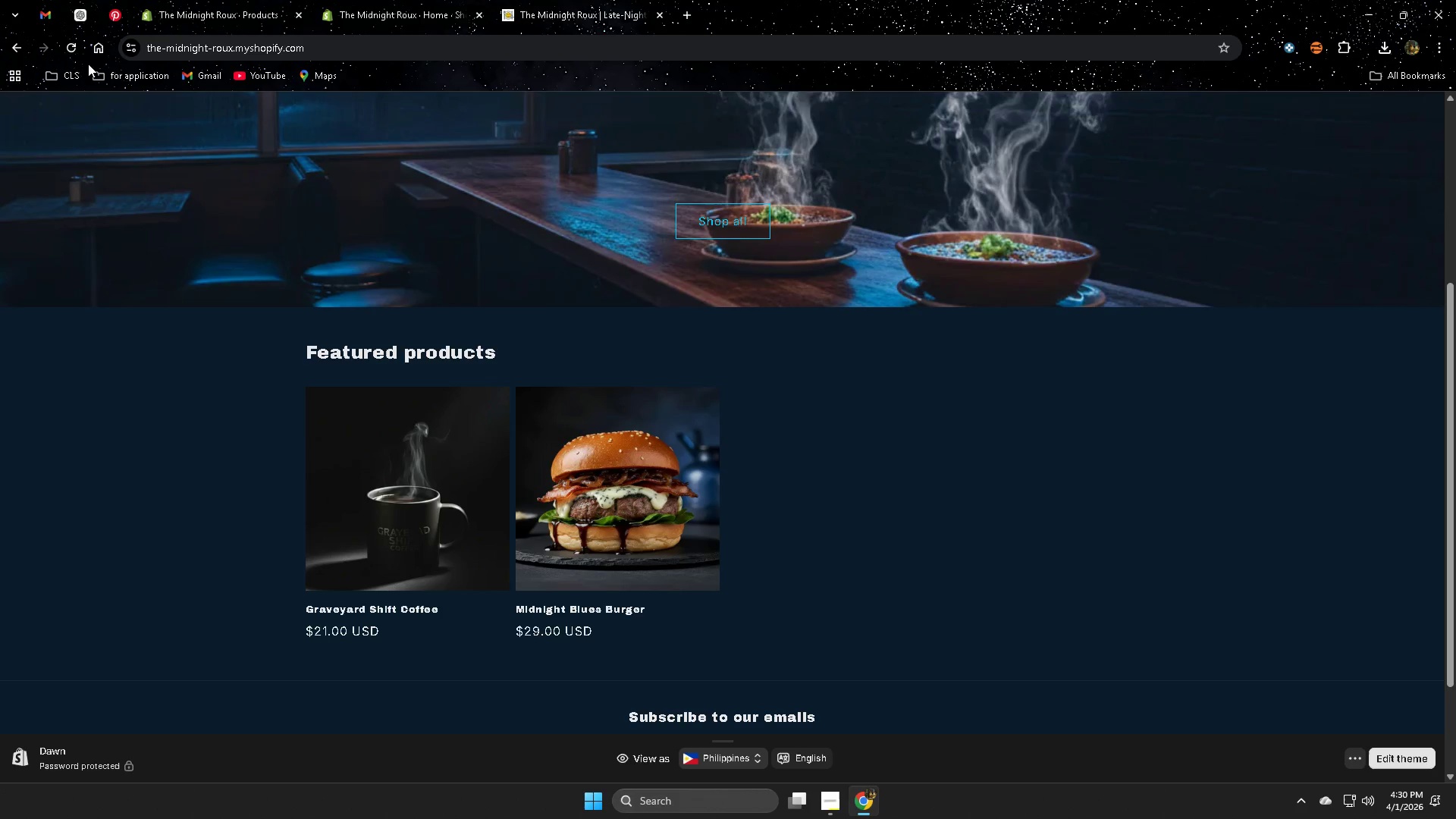 
left_click([67, 45])
 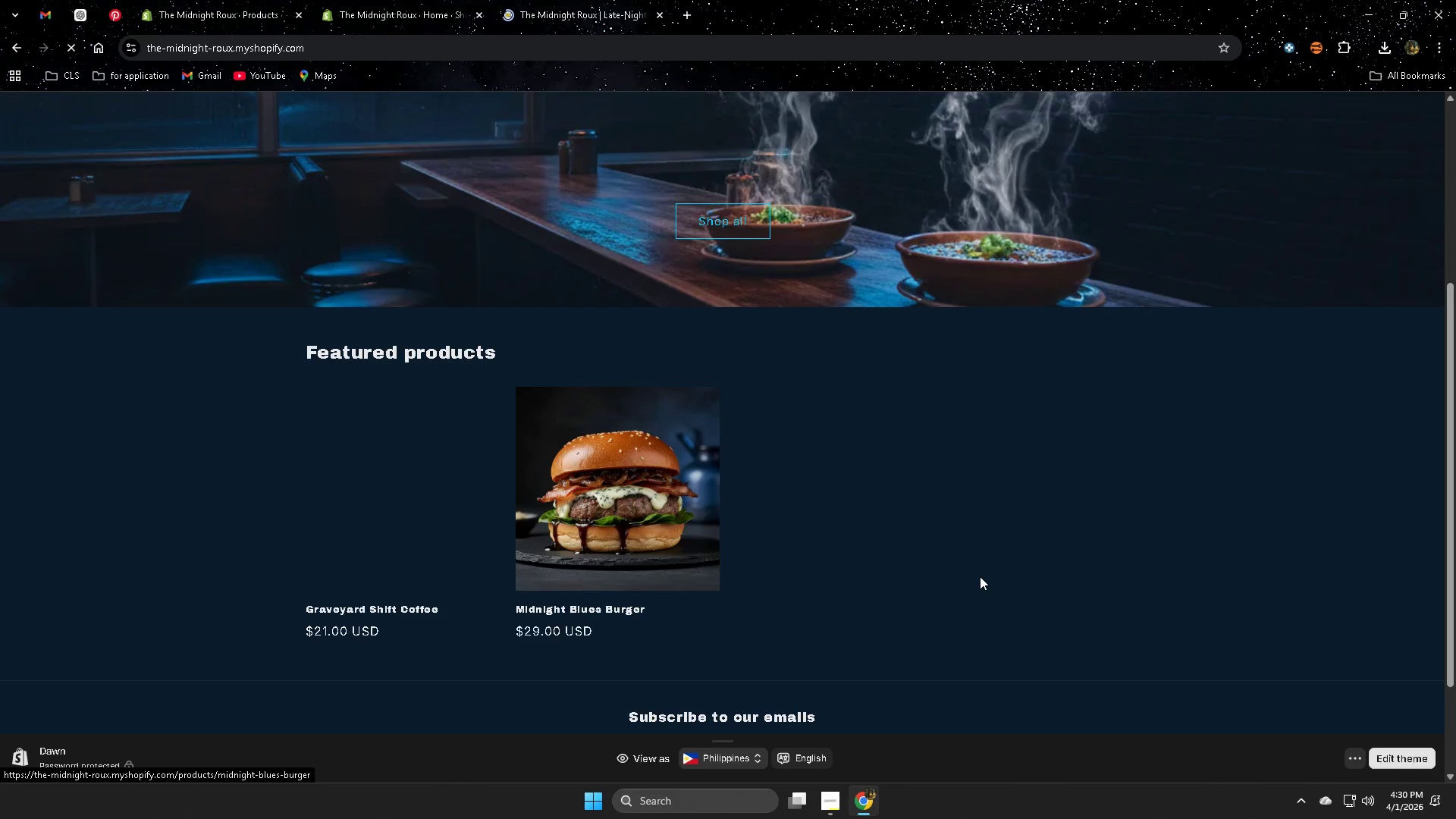 
scroll: coordinate [980, 576], scroll_direction: down, amount: 1.0
 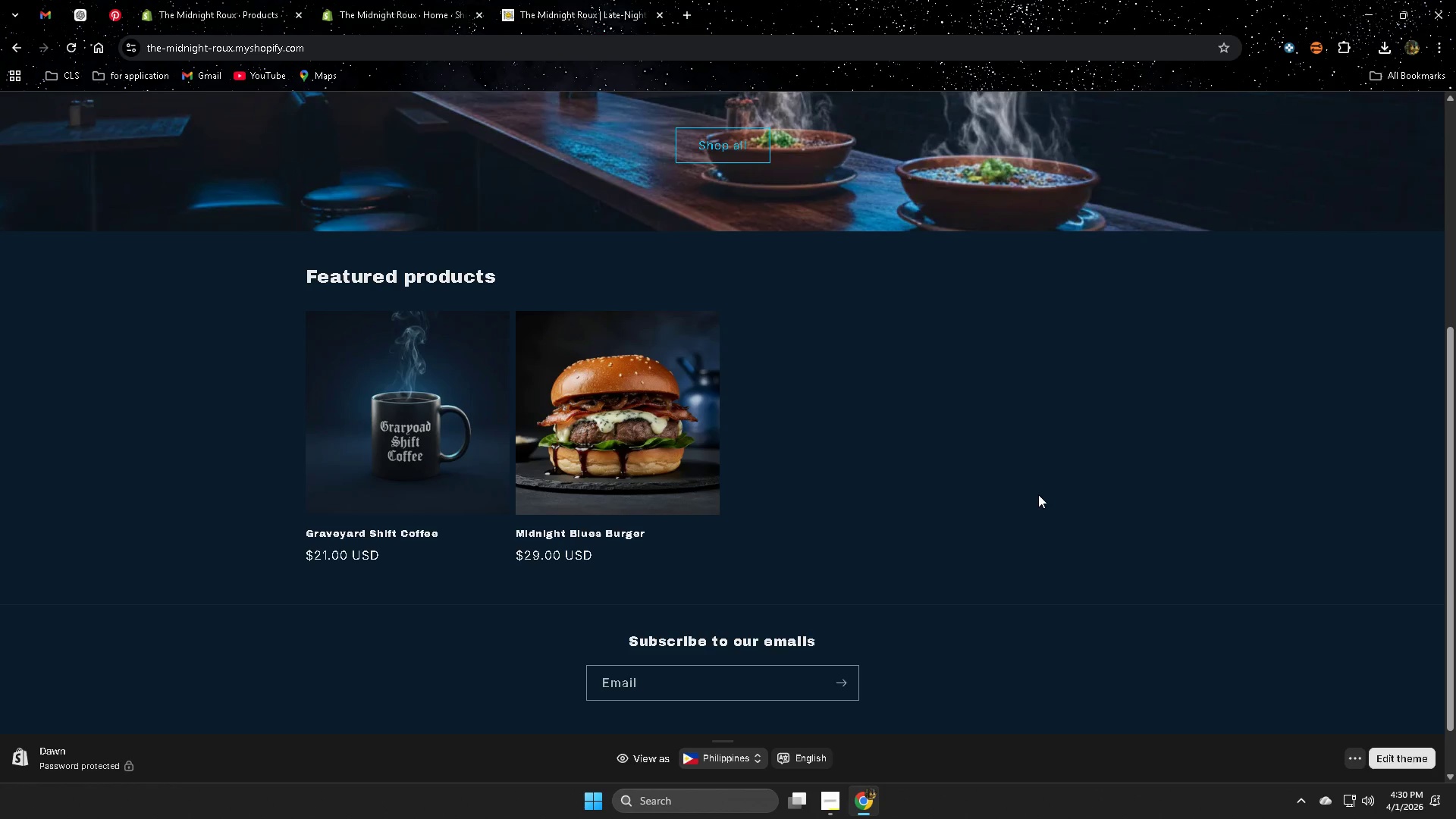 
wait(50.25)
 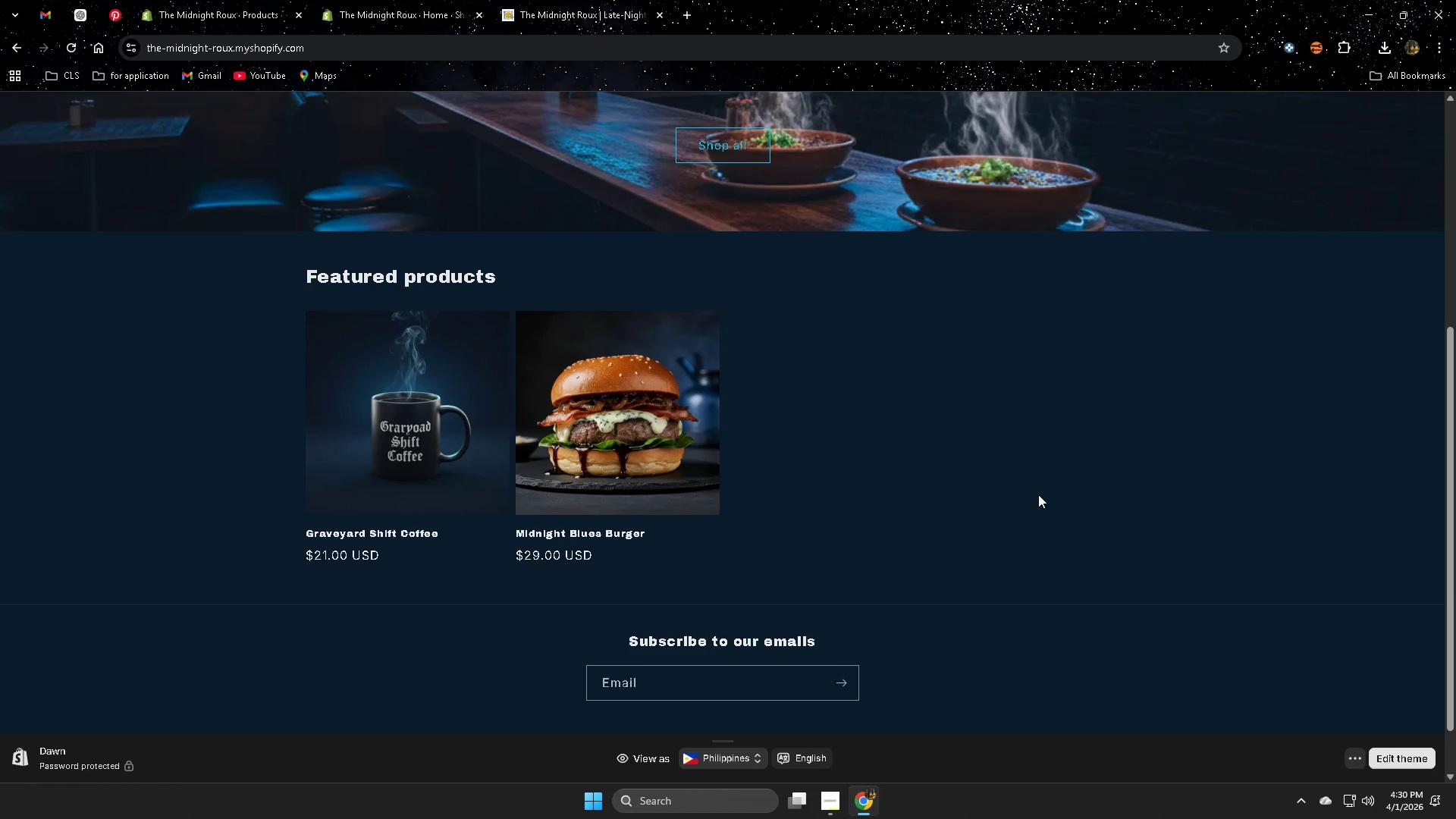 
scroll: coordinate [1025, 465], scroll_direction: down, amount: 2.0